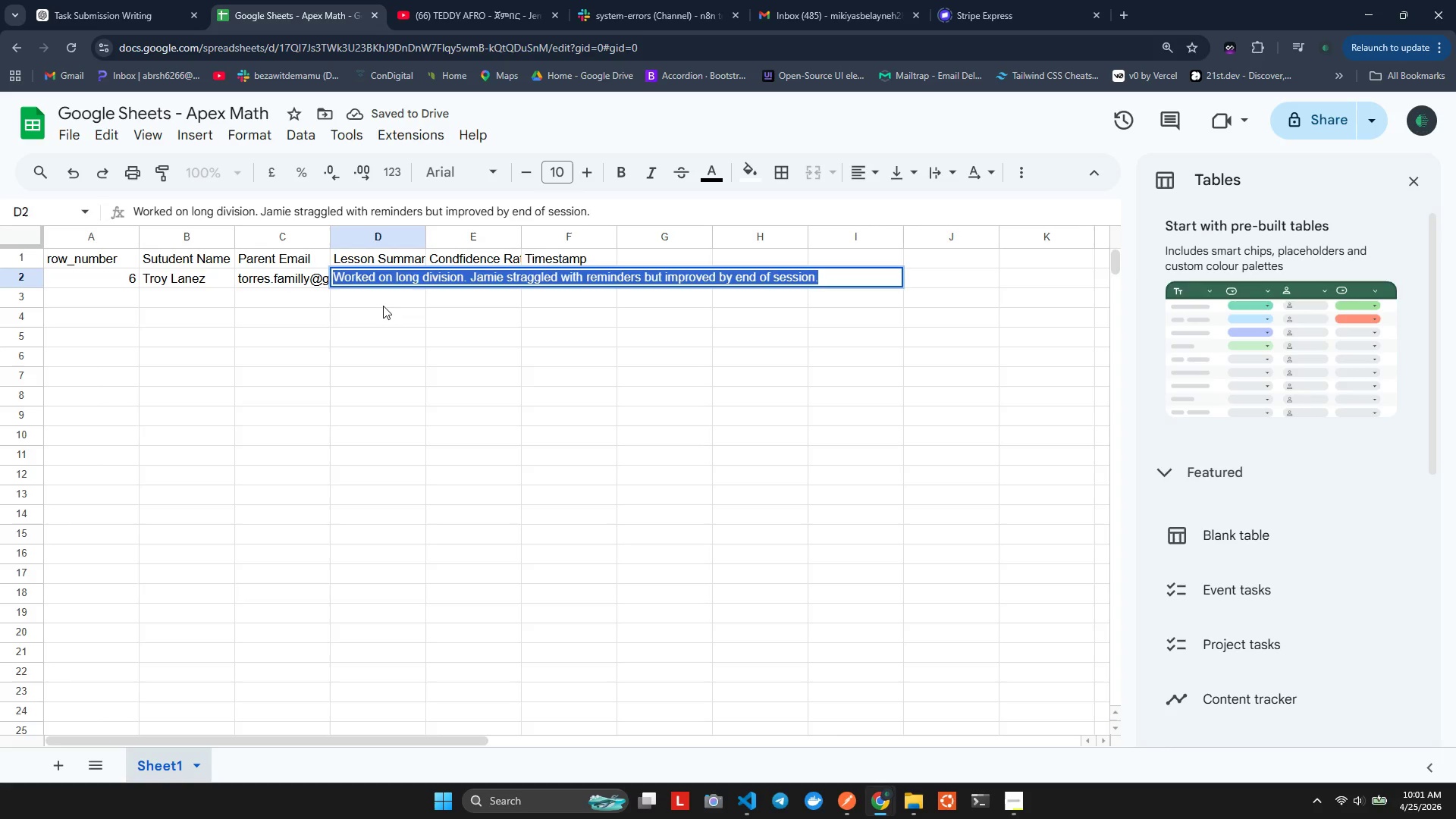 
triple_click([383, 313])
 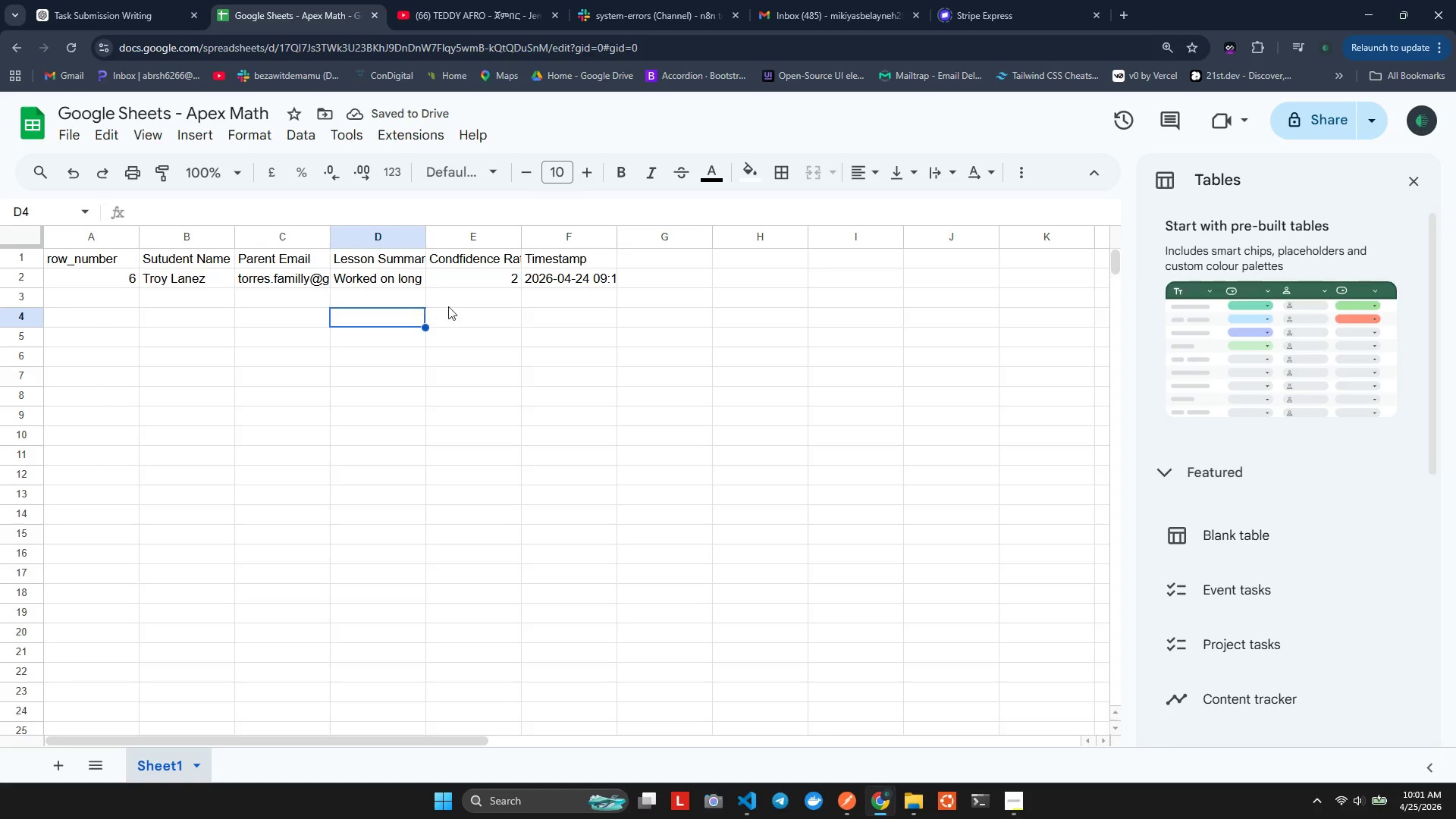 
left_click([452, 305])
 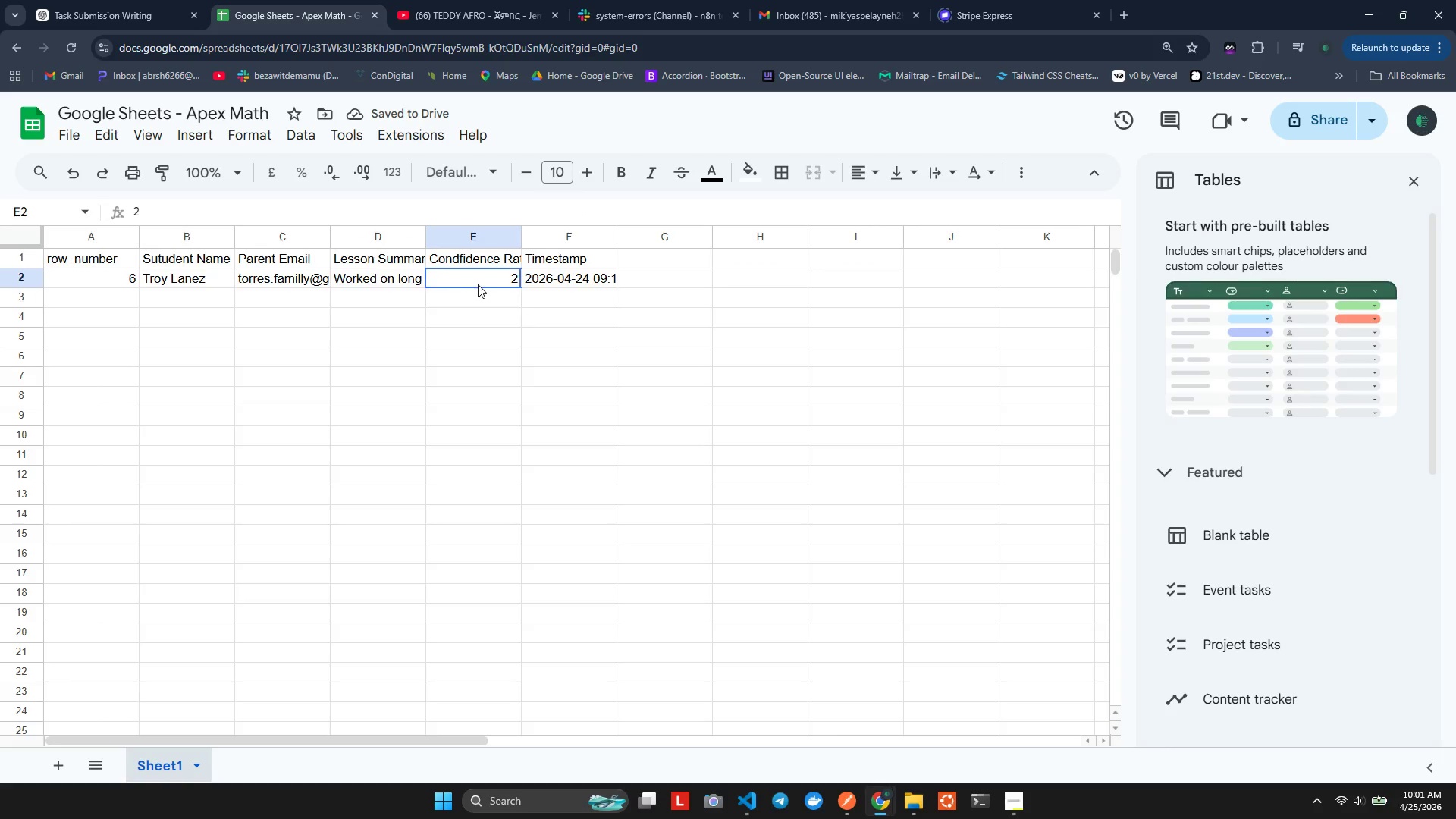 
double_click([478, 284])
 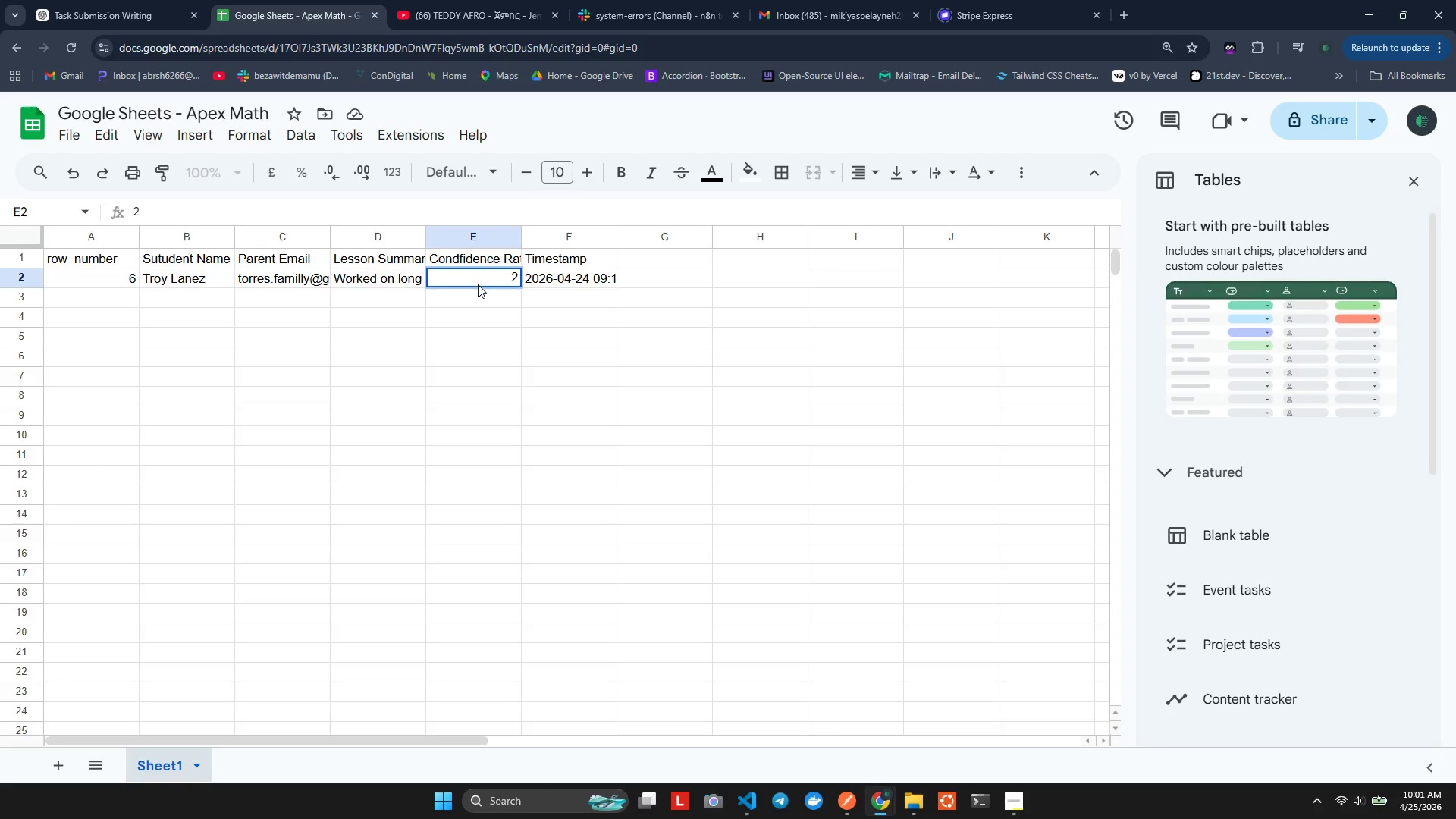 
double_click([478, 284])
 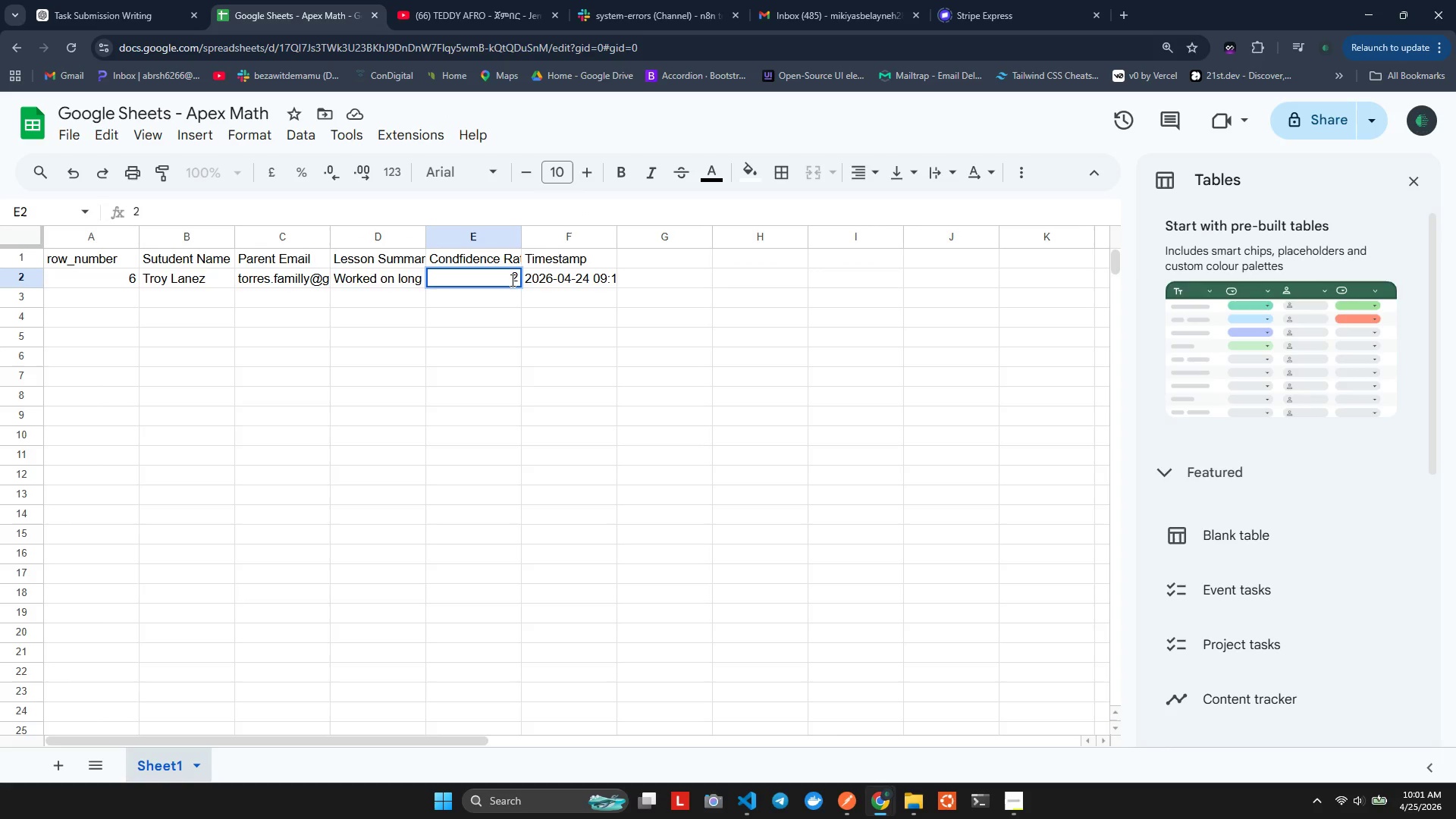 
left_click([515, 278])
 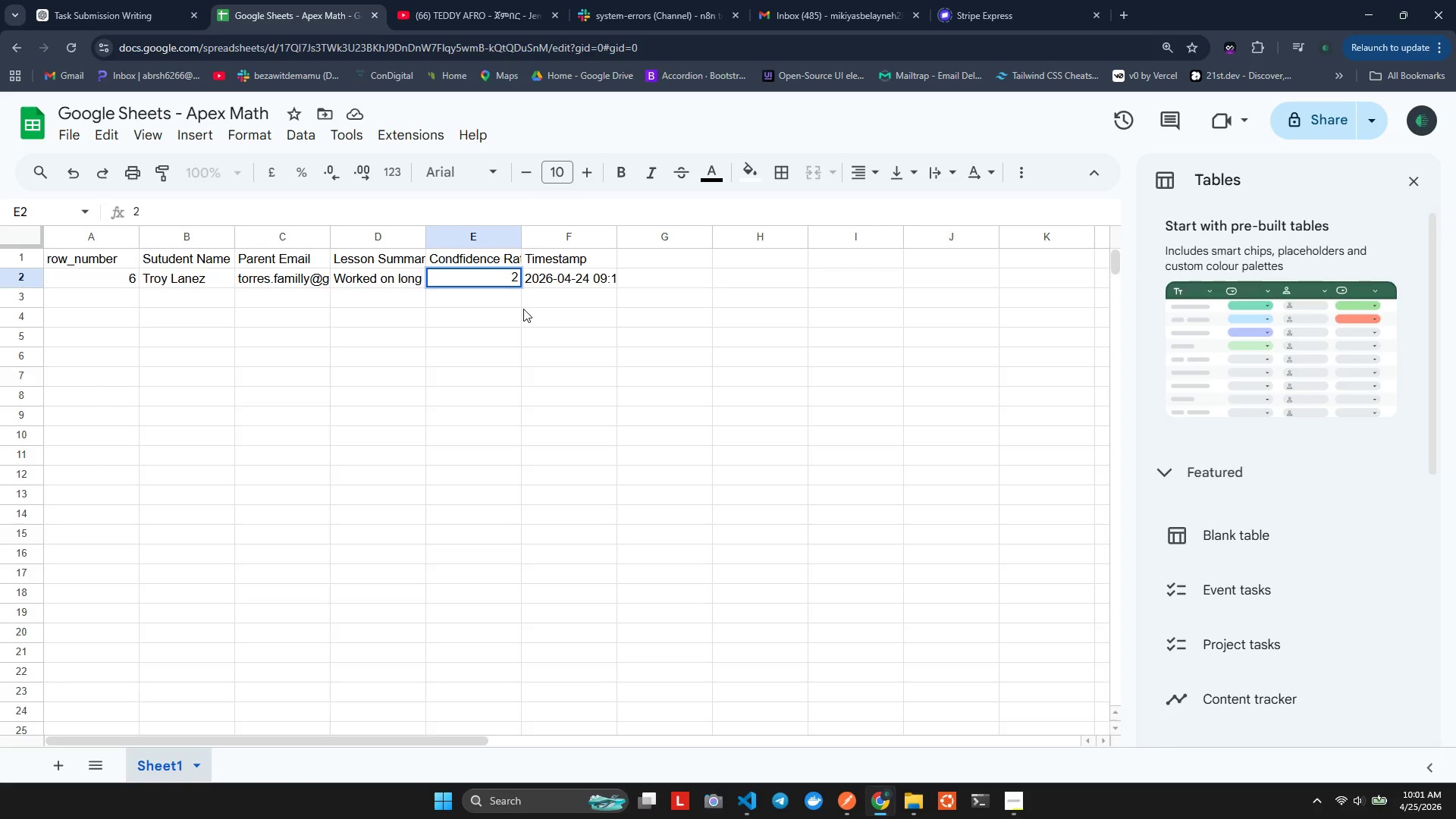 
key(Backspace)
 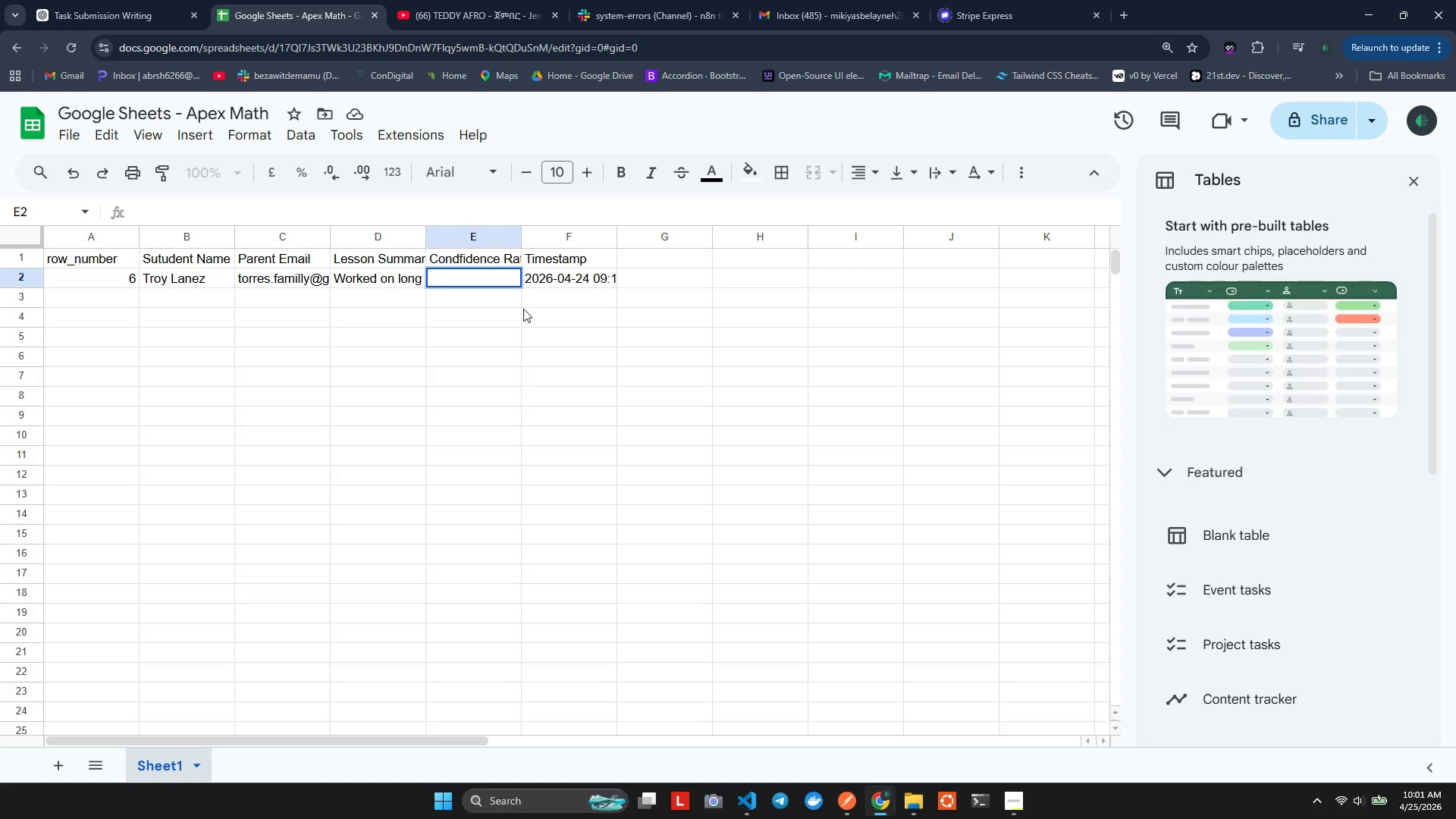 
key(7)
 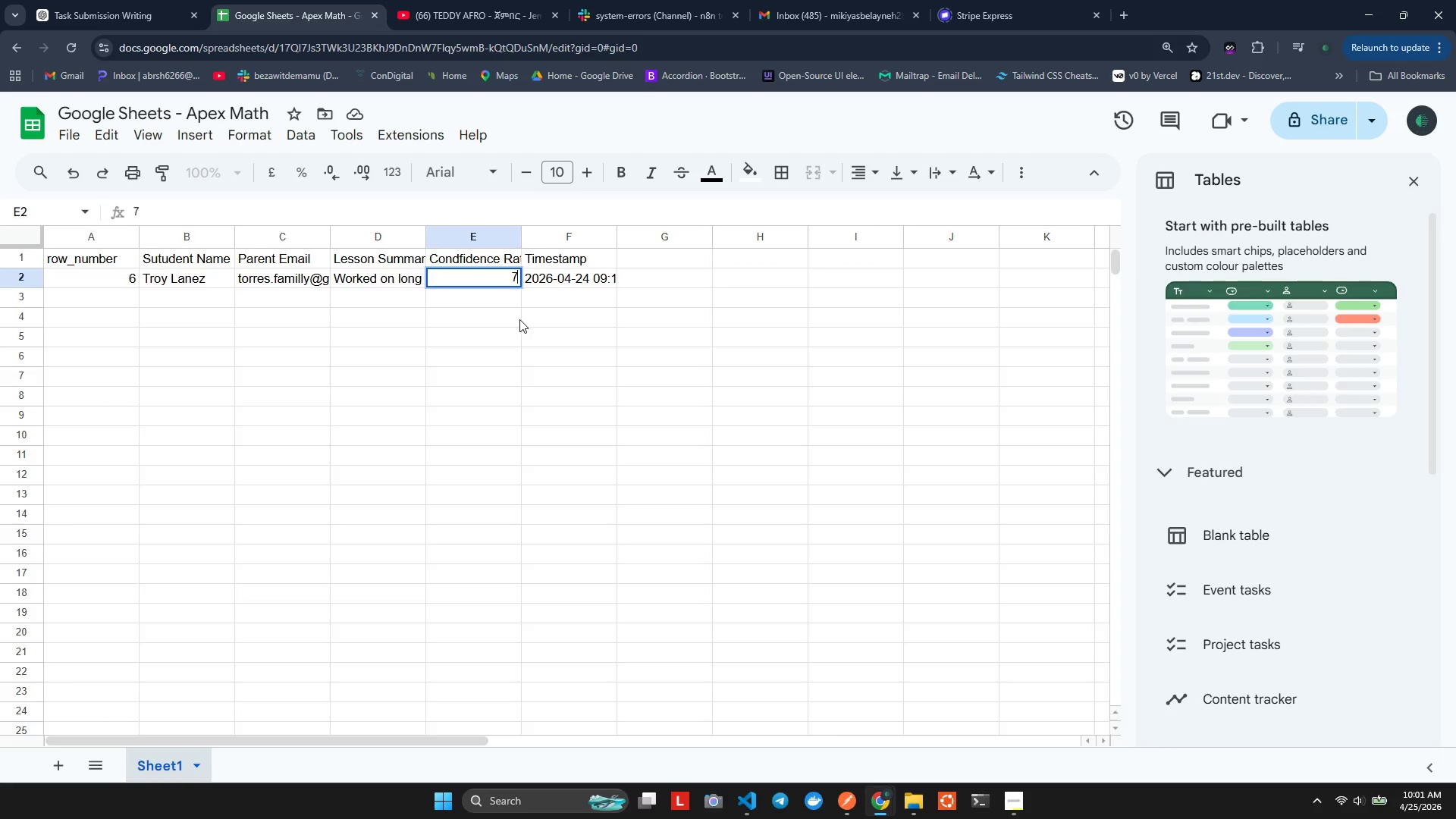 
left_click([519, 319])
 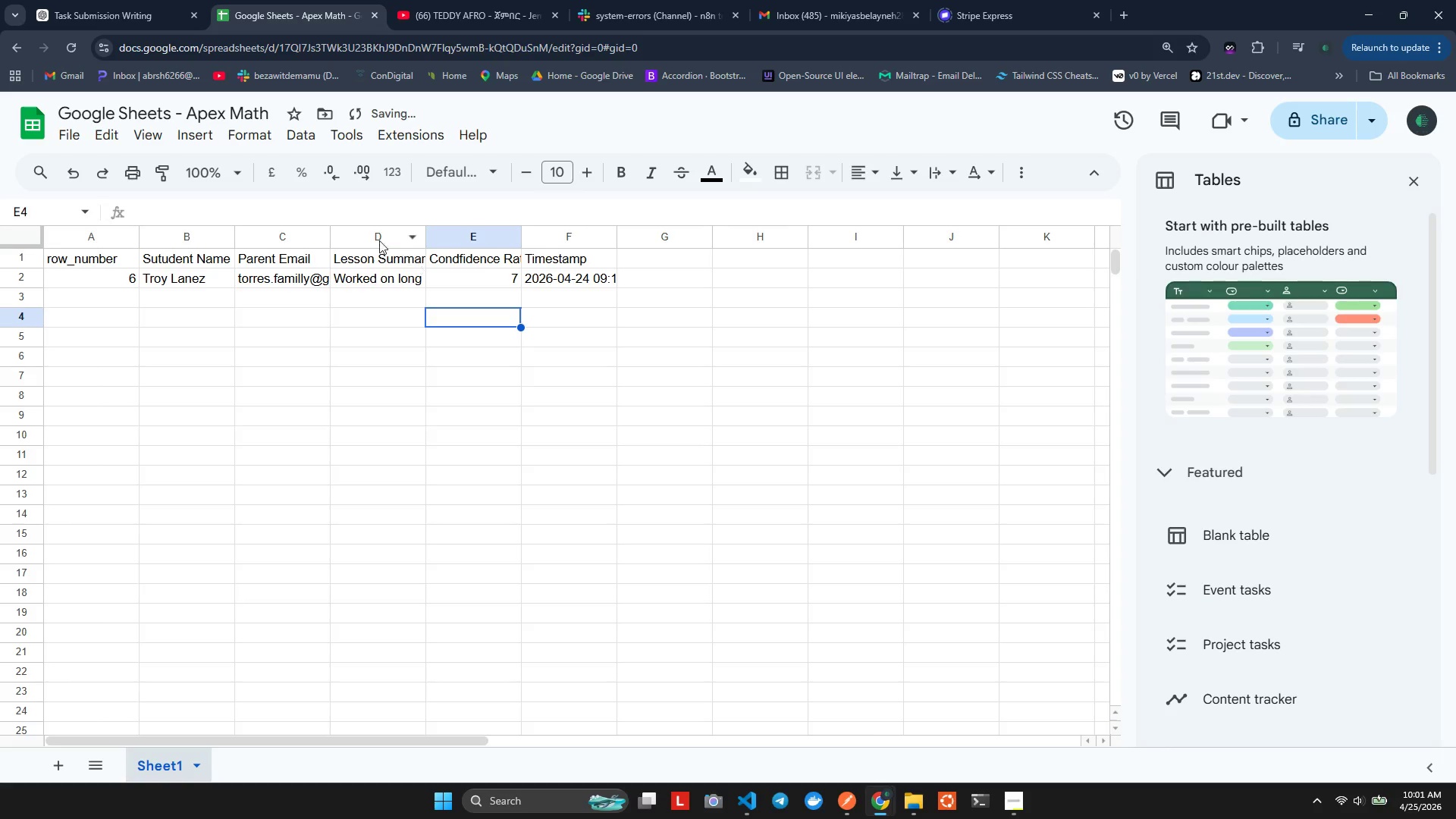 
left_click([353, 362])
 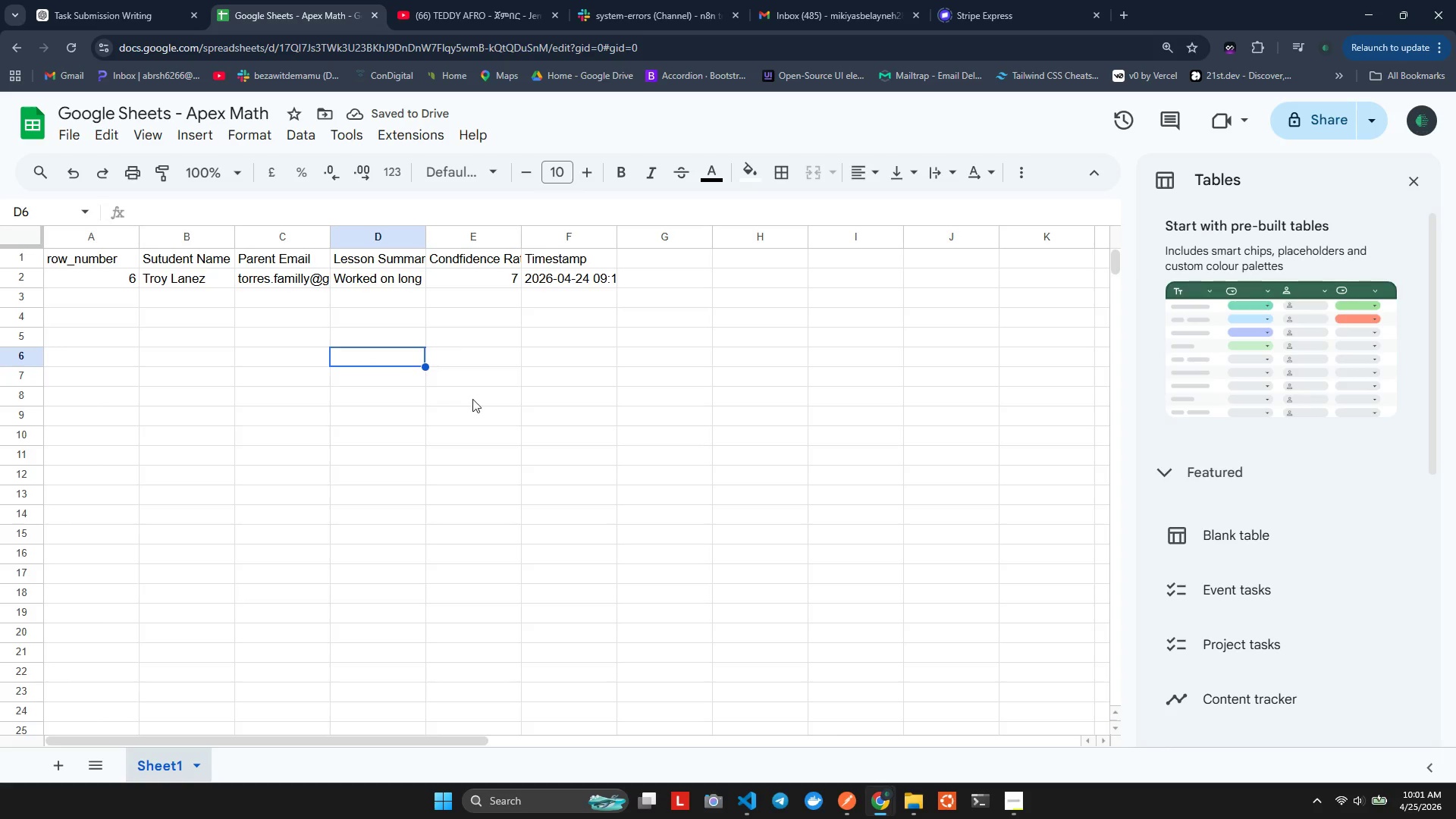 
hold_key(key=ShiftLeft, duration=0.7)
scroll: coordinate [473, 400], scroll_direction: up, amount: 4.0
 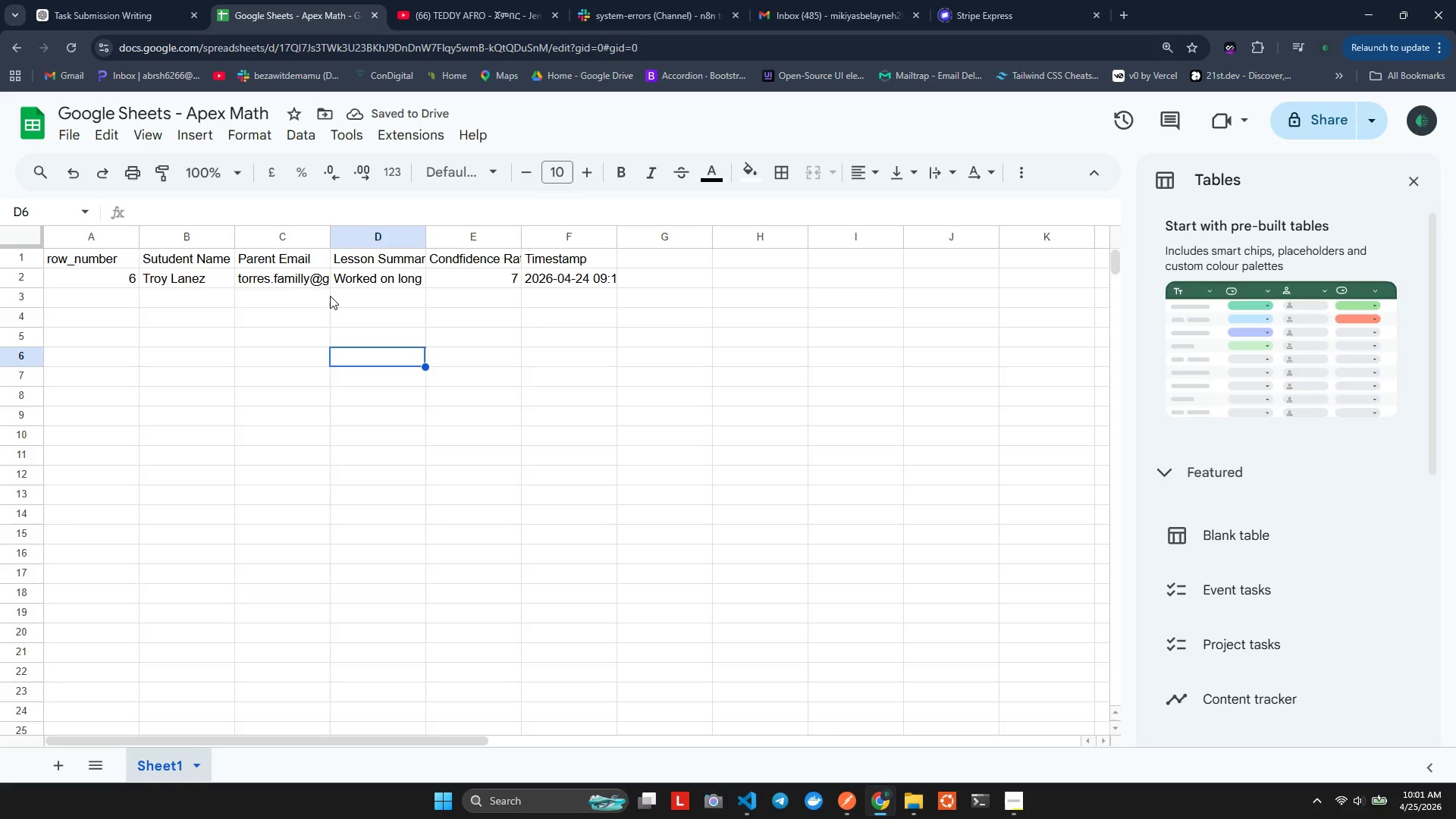 
left_click([330, 297])
 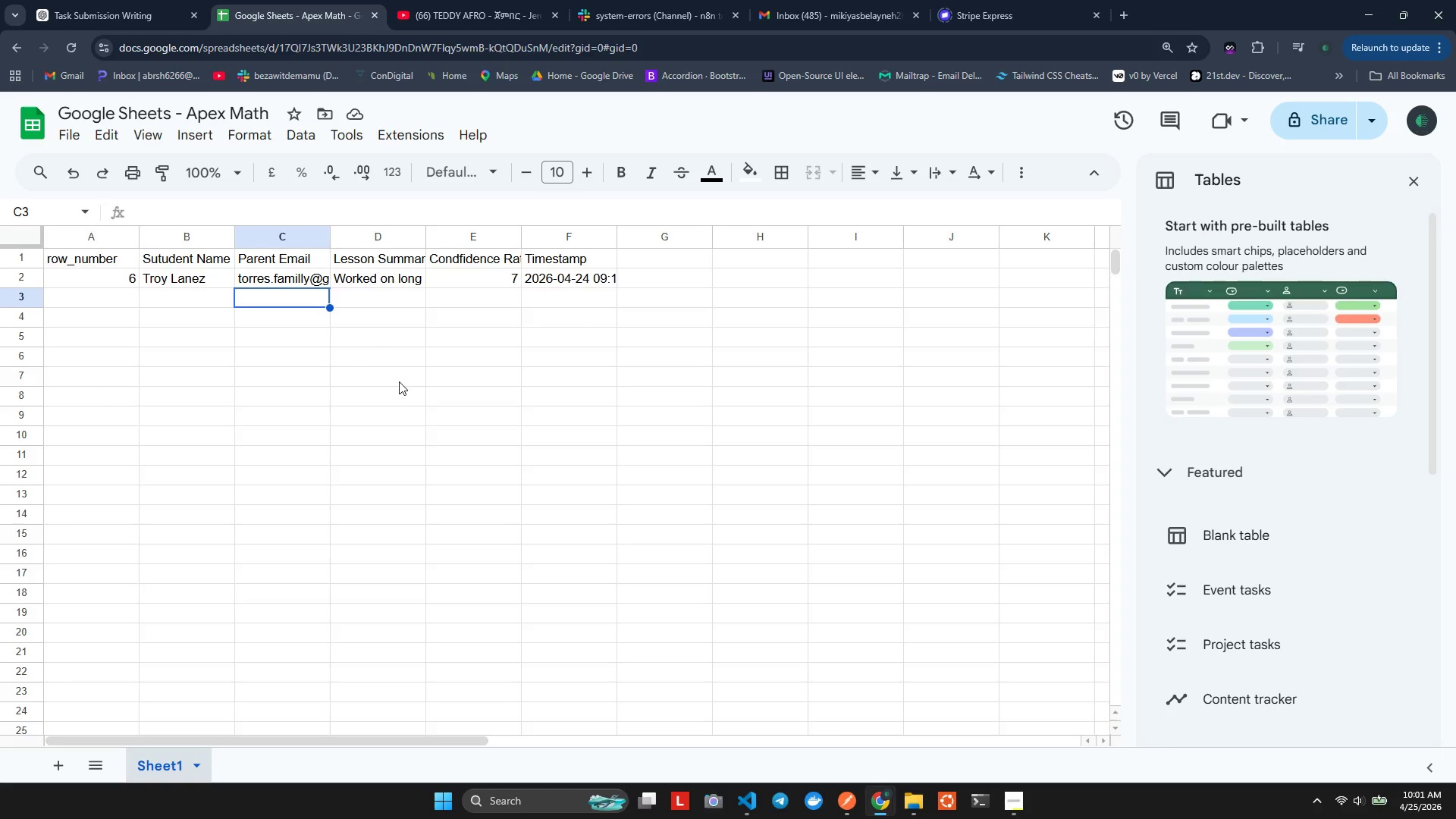 
key(Alt+AltLeft)
 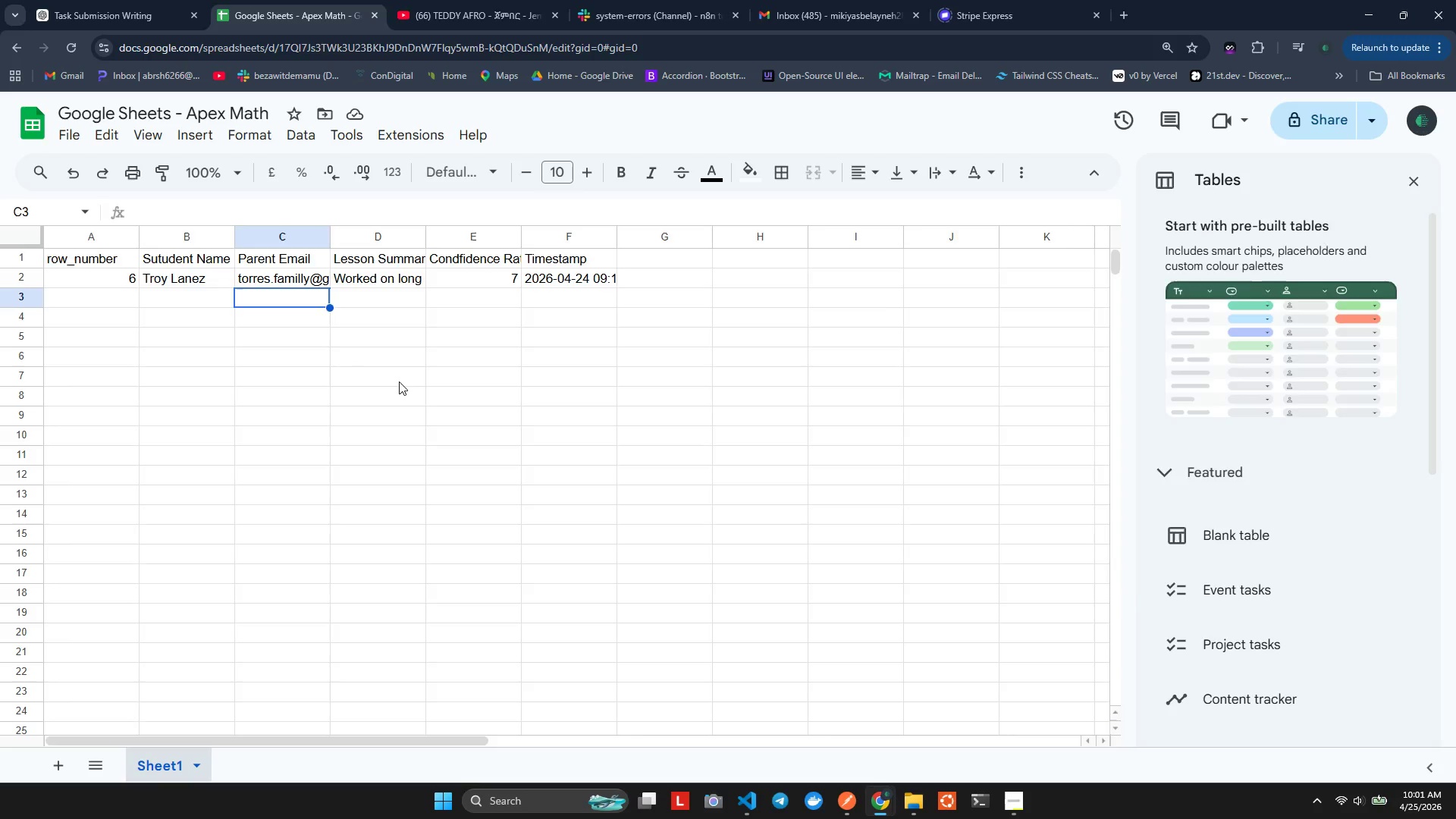 
key(Alt+Tab)
 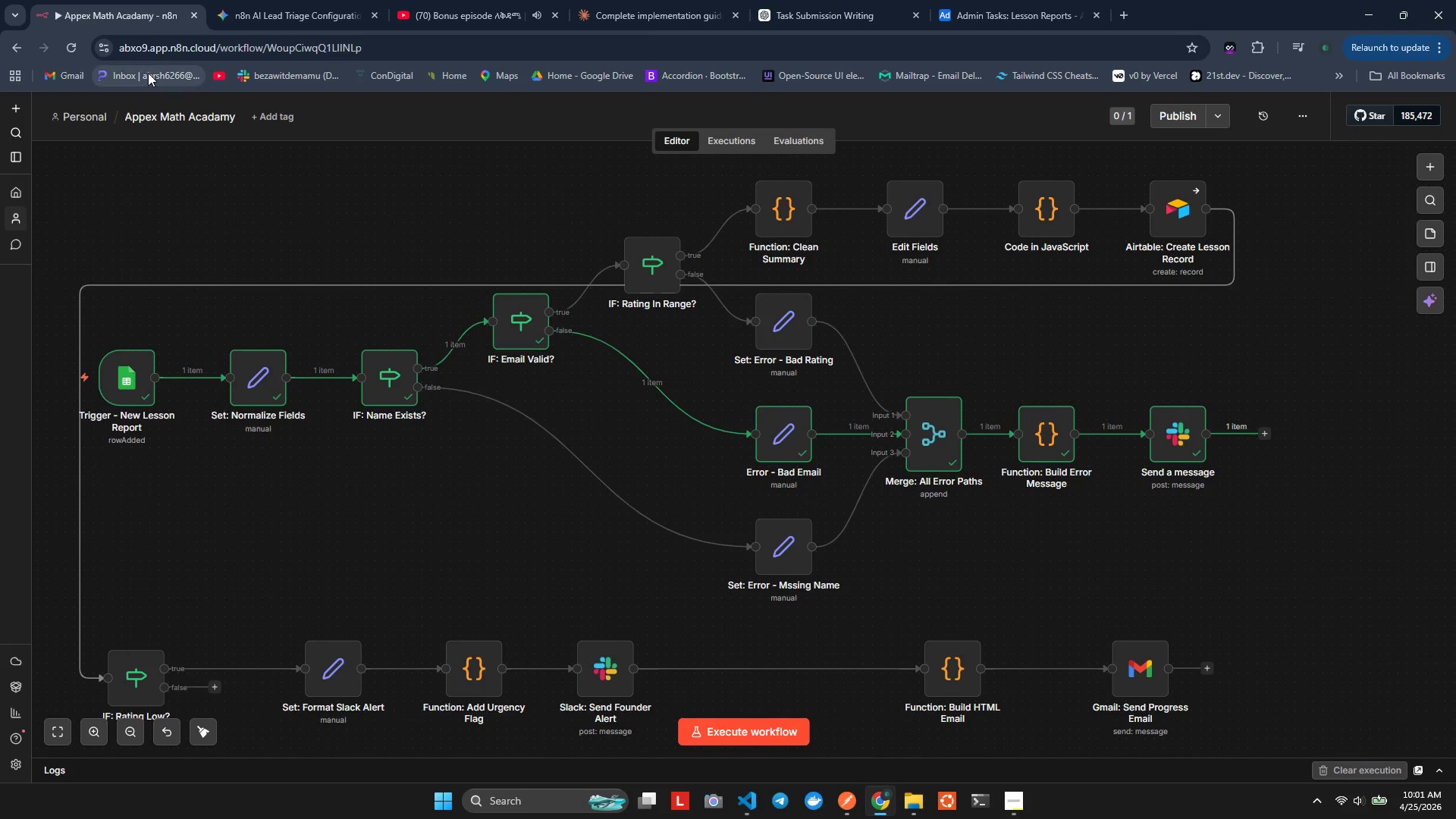 
key(Alt+AltLeft)
 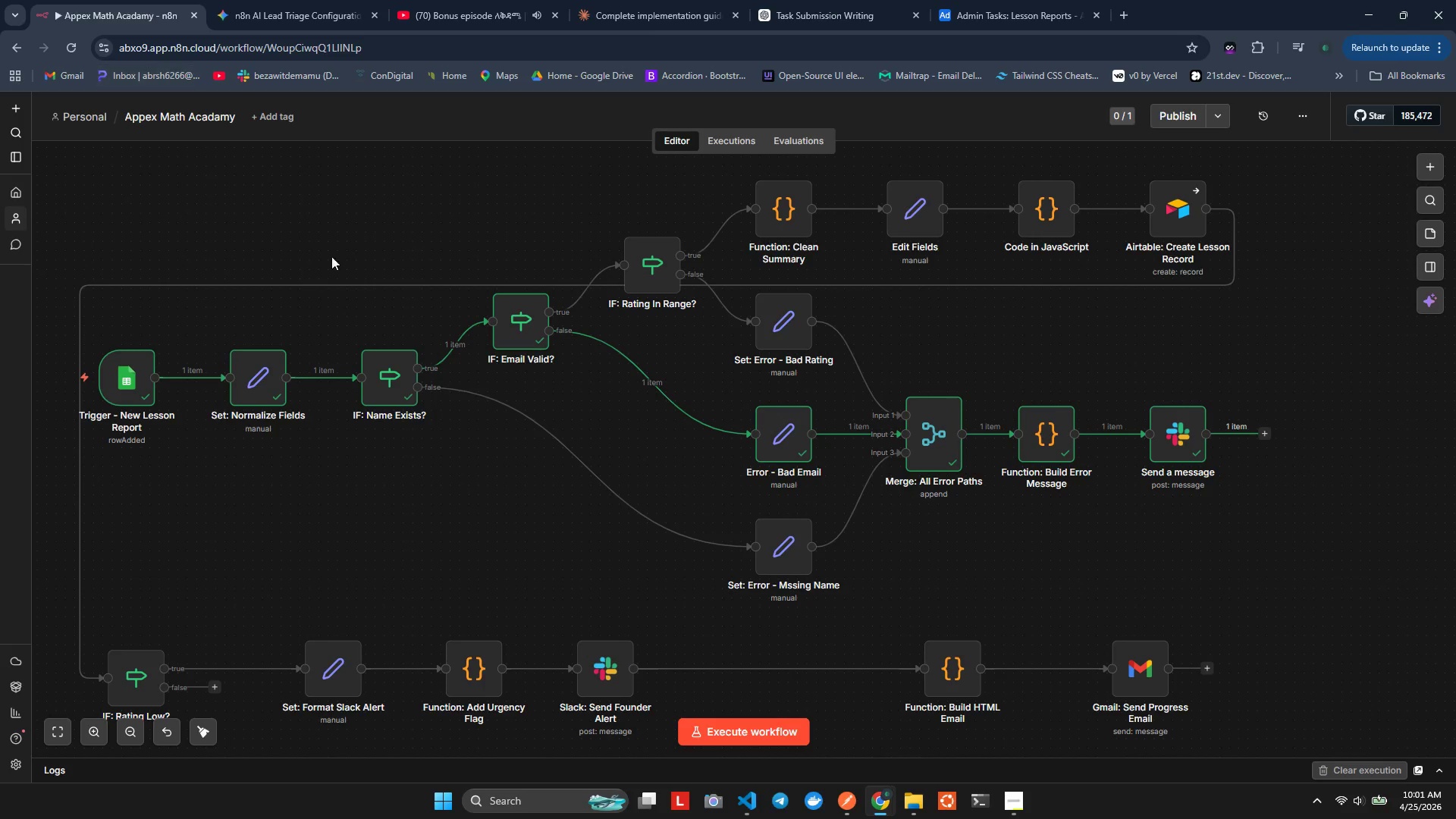 
key(Alt+Tab)
 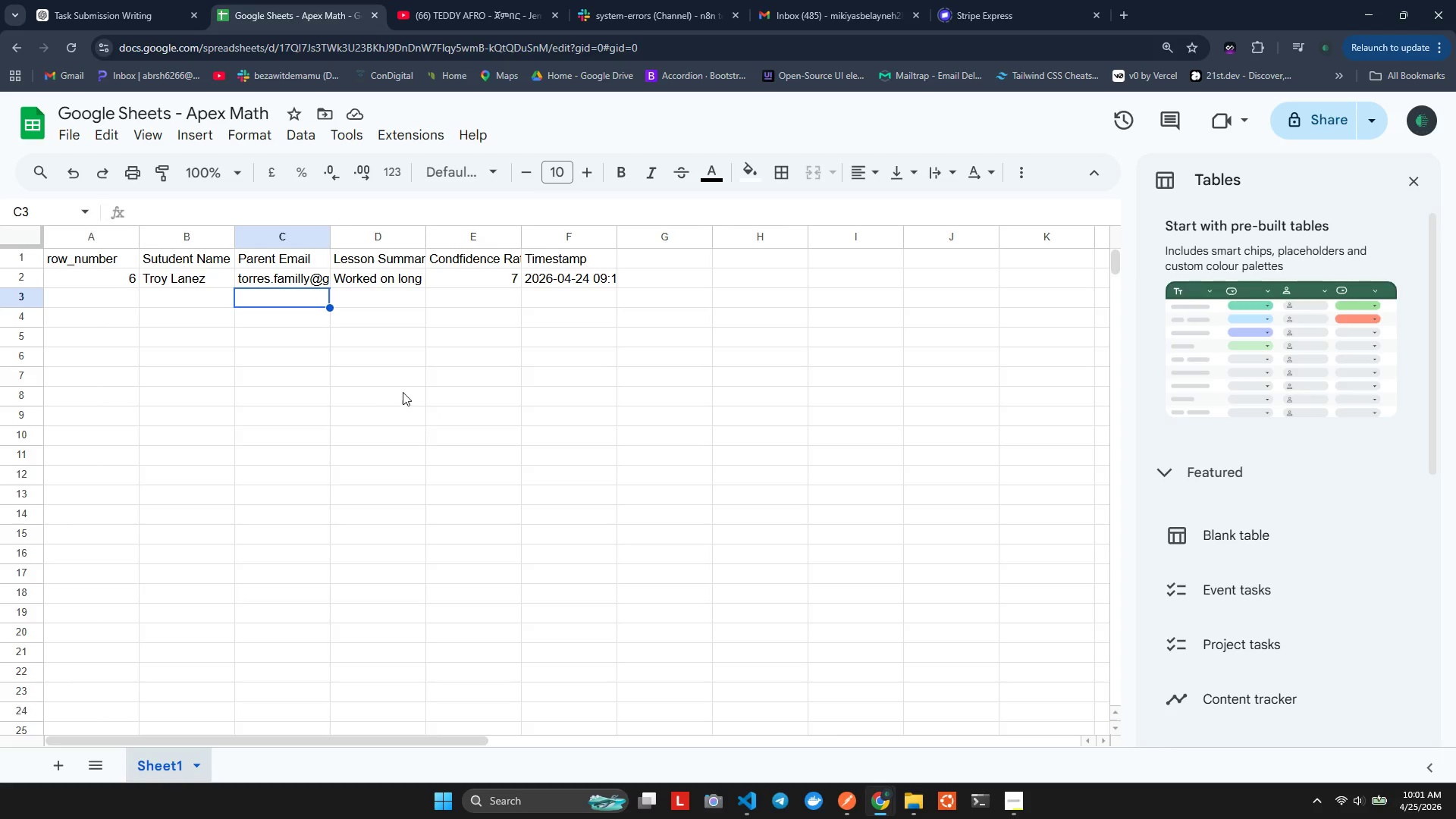 
key(Alt+Tab)
 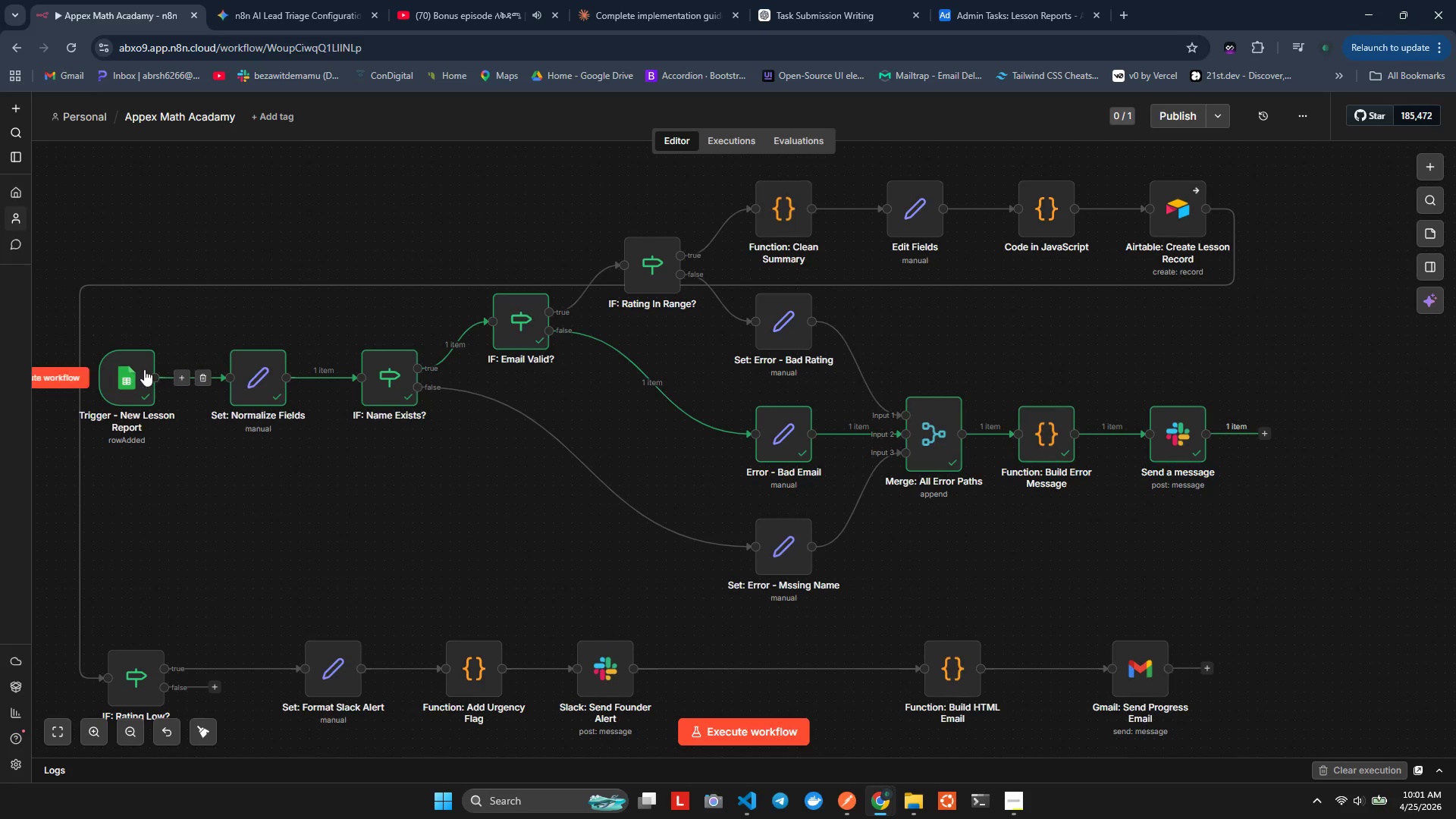 
left_click([61, 372])
 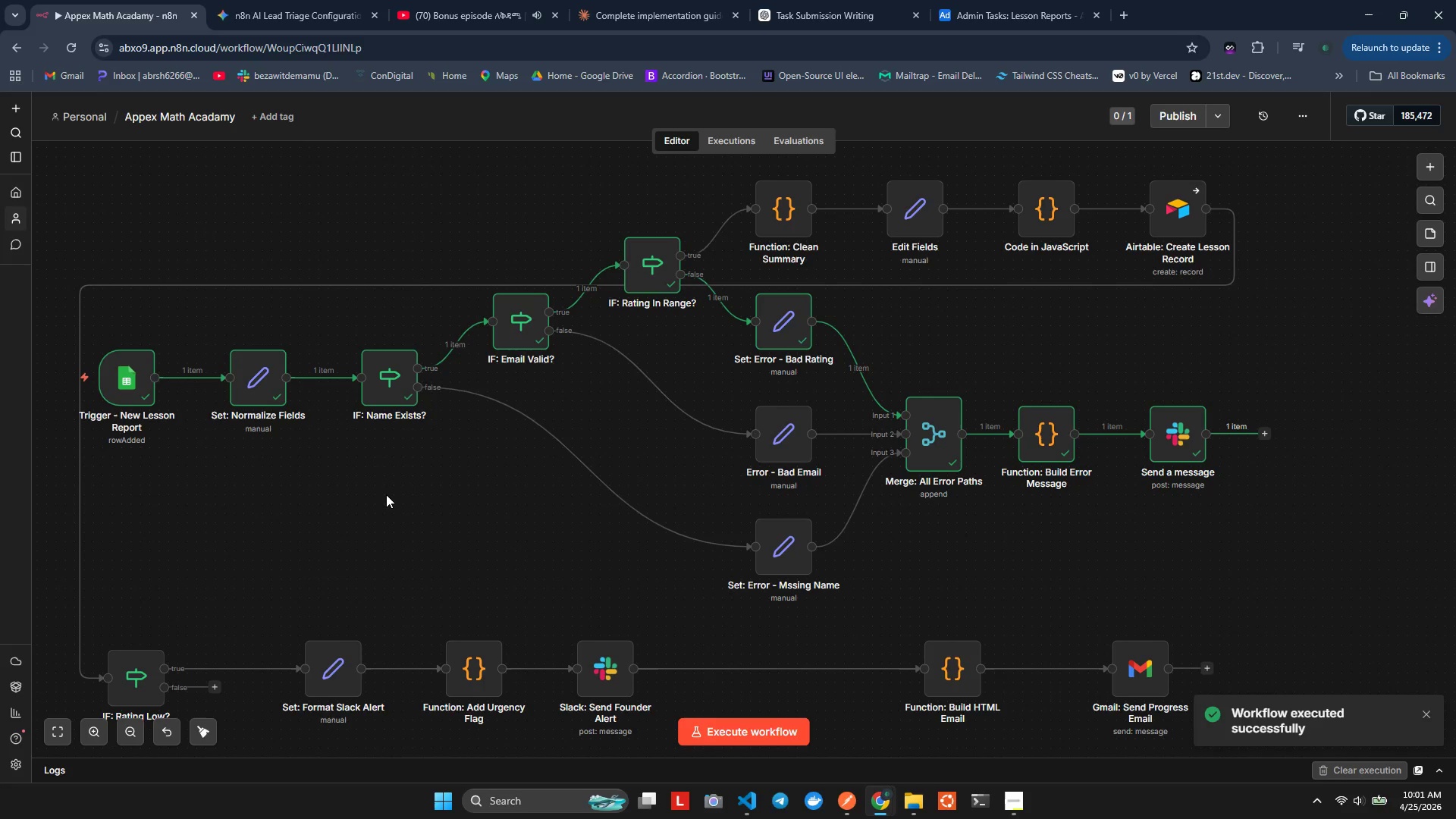 
wait(10.72)
 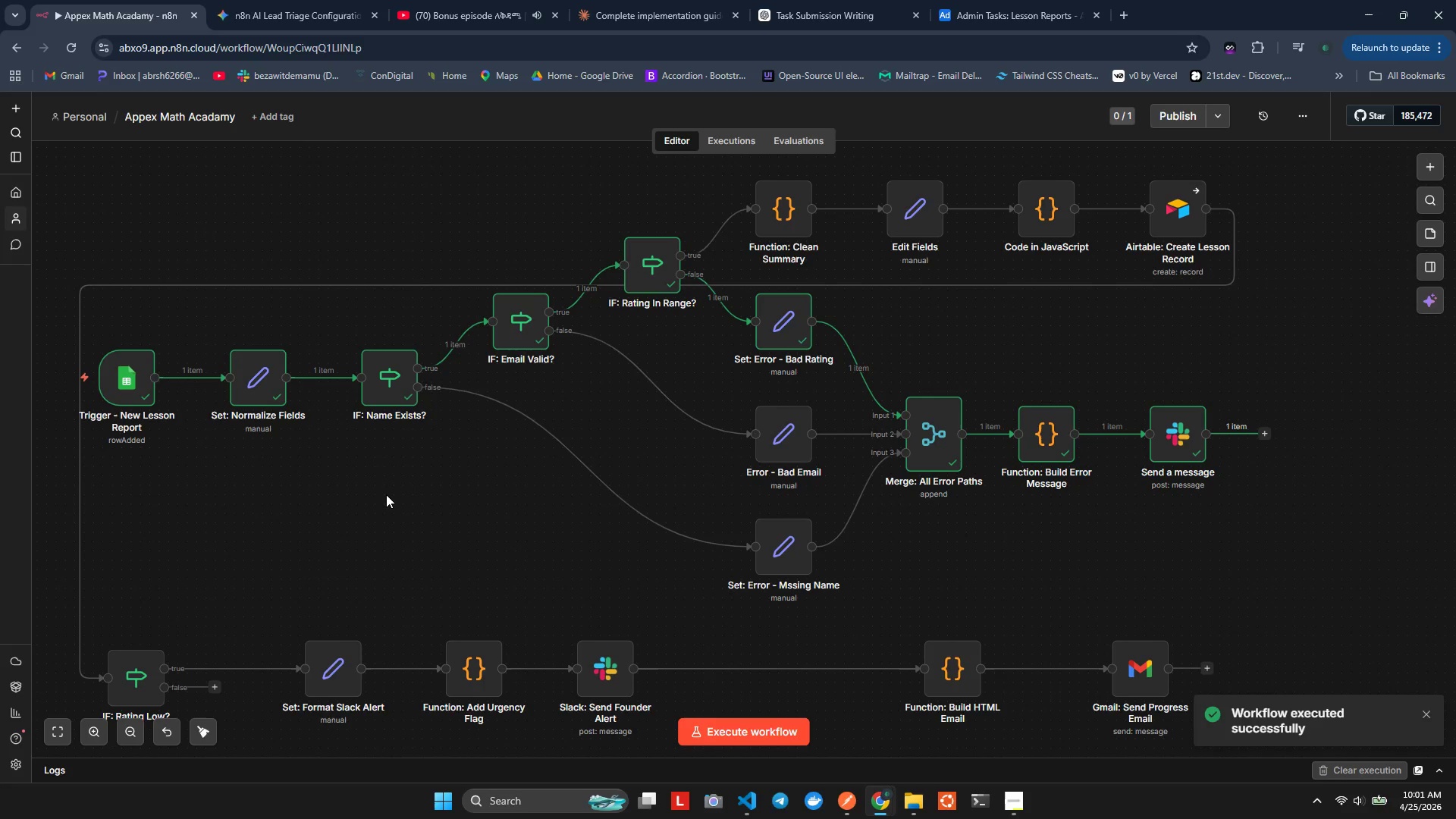 
key(Alt+AltLeft)
 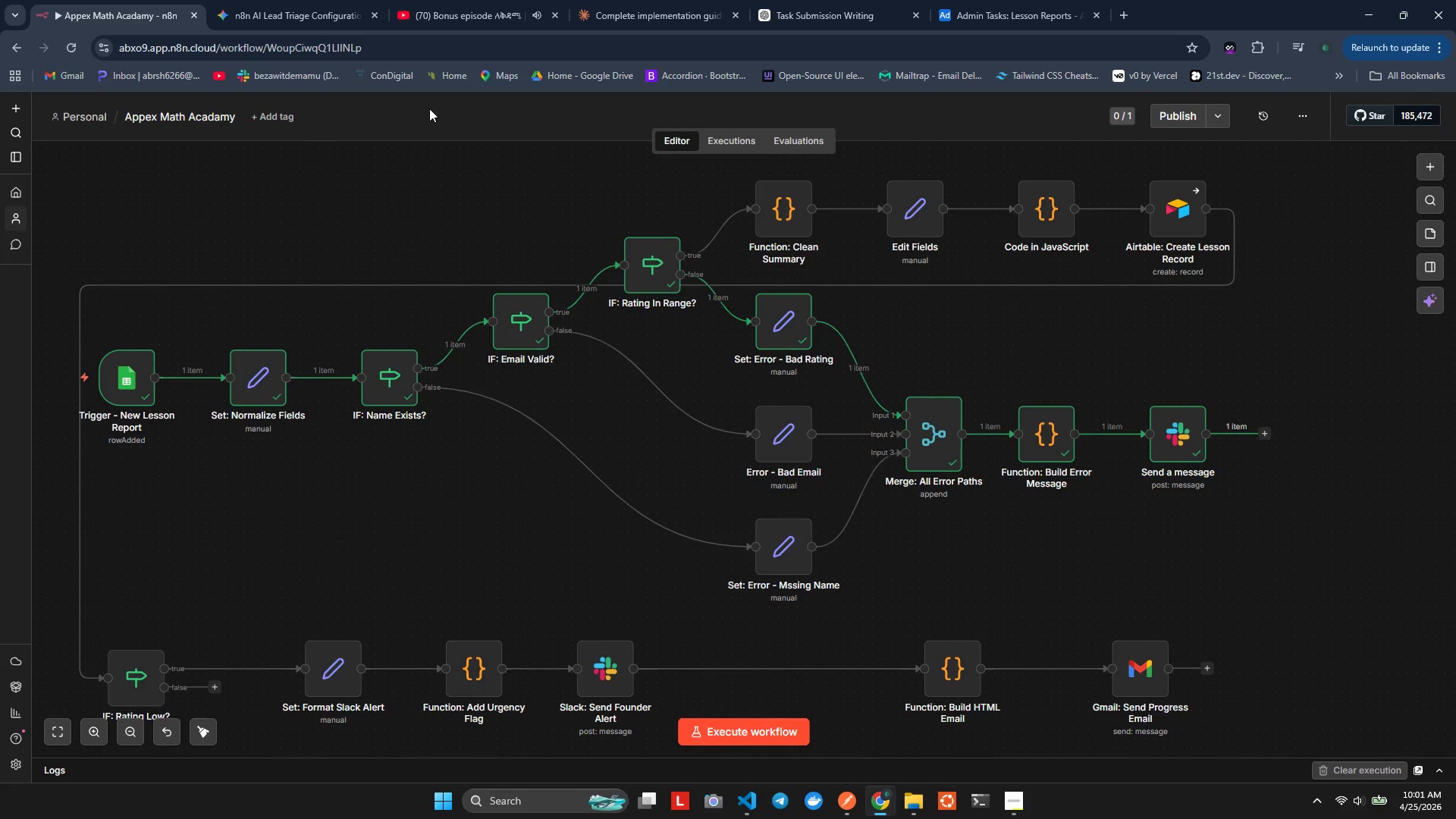 
key(Alt+Tab)
 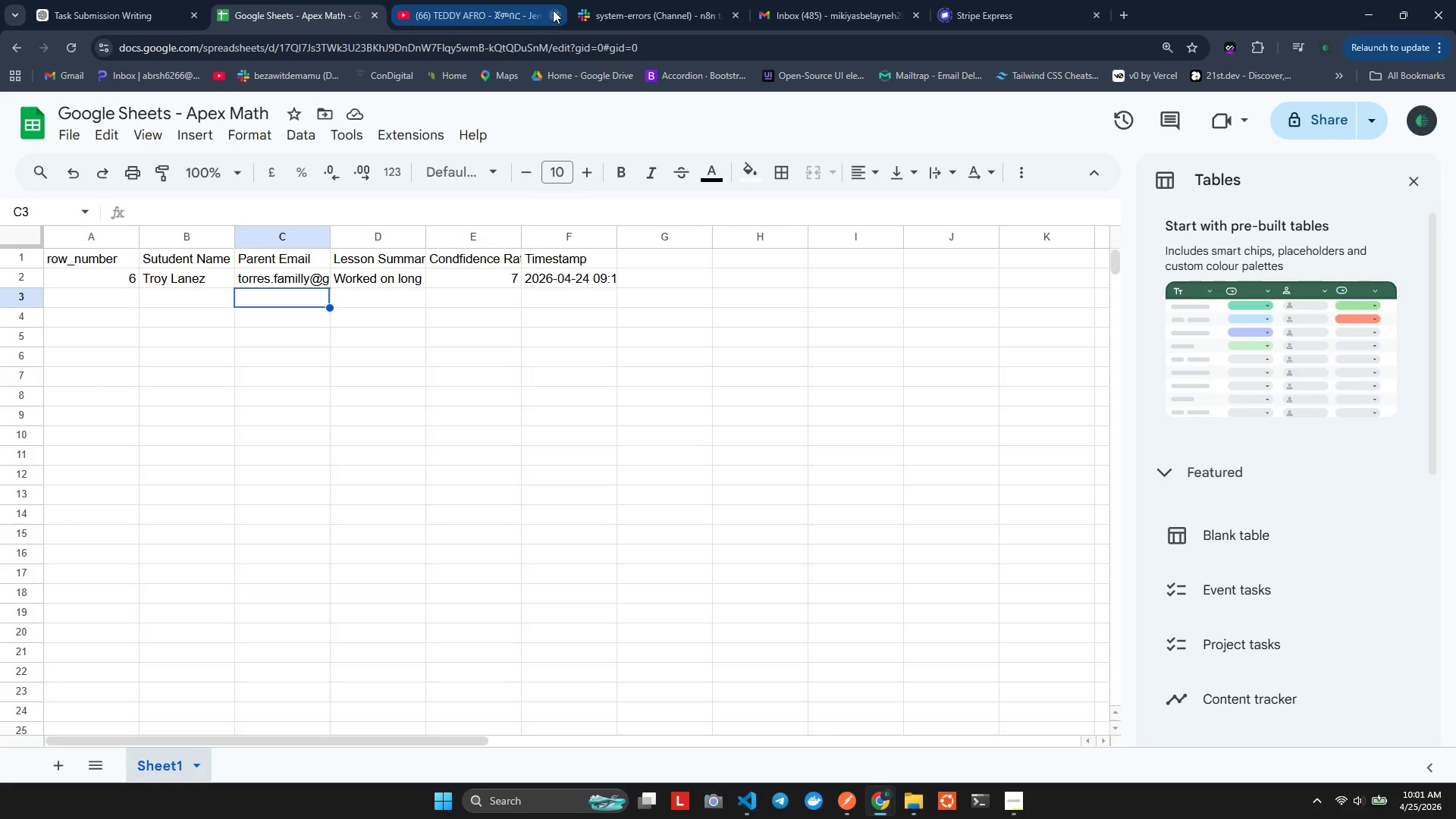 
left_click([632, 10])
 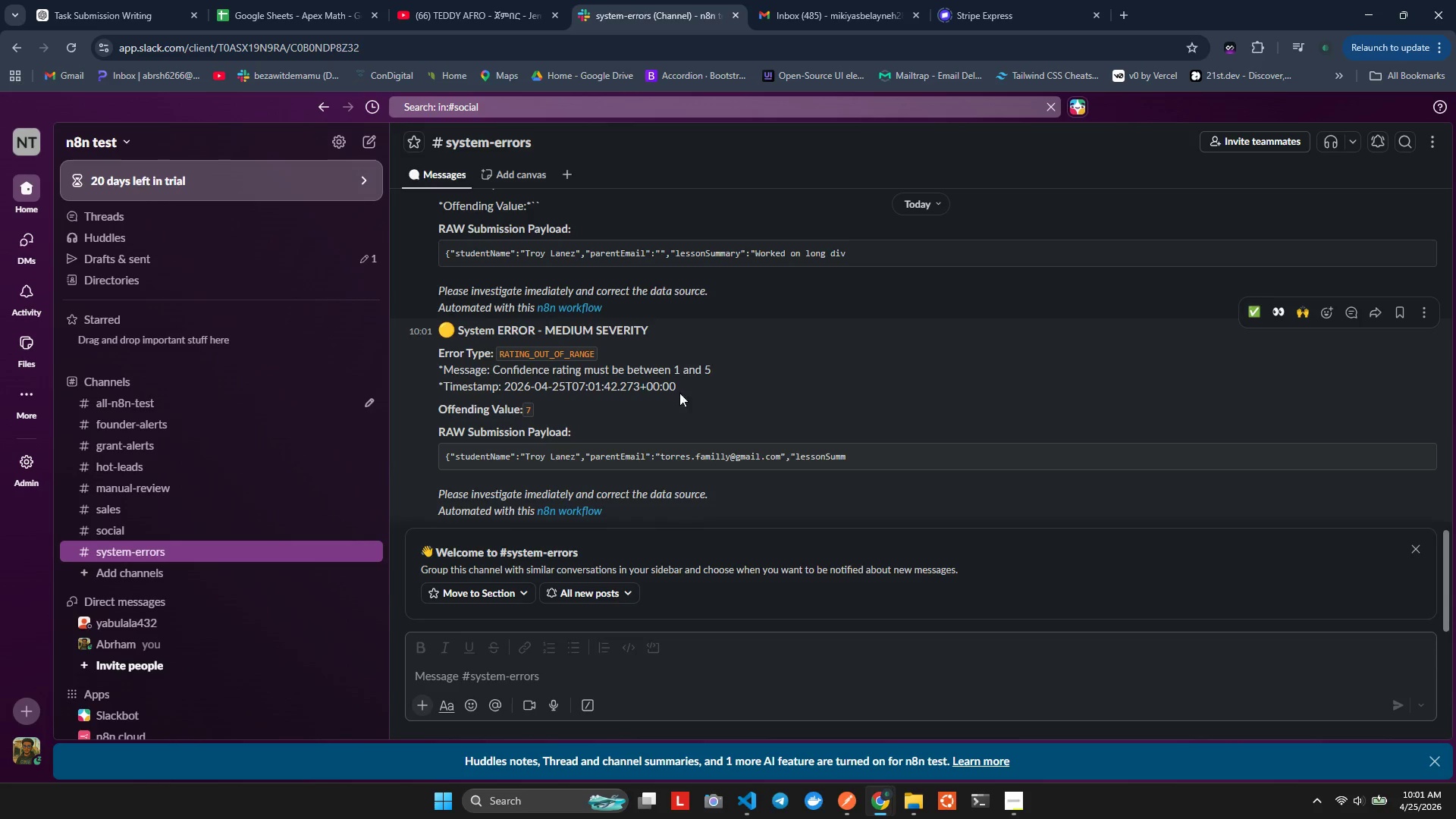 
scroll: coordinate [663, 422], scroll_direction: down, amount: 3.0
 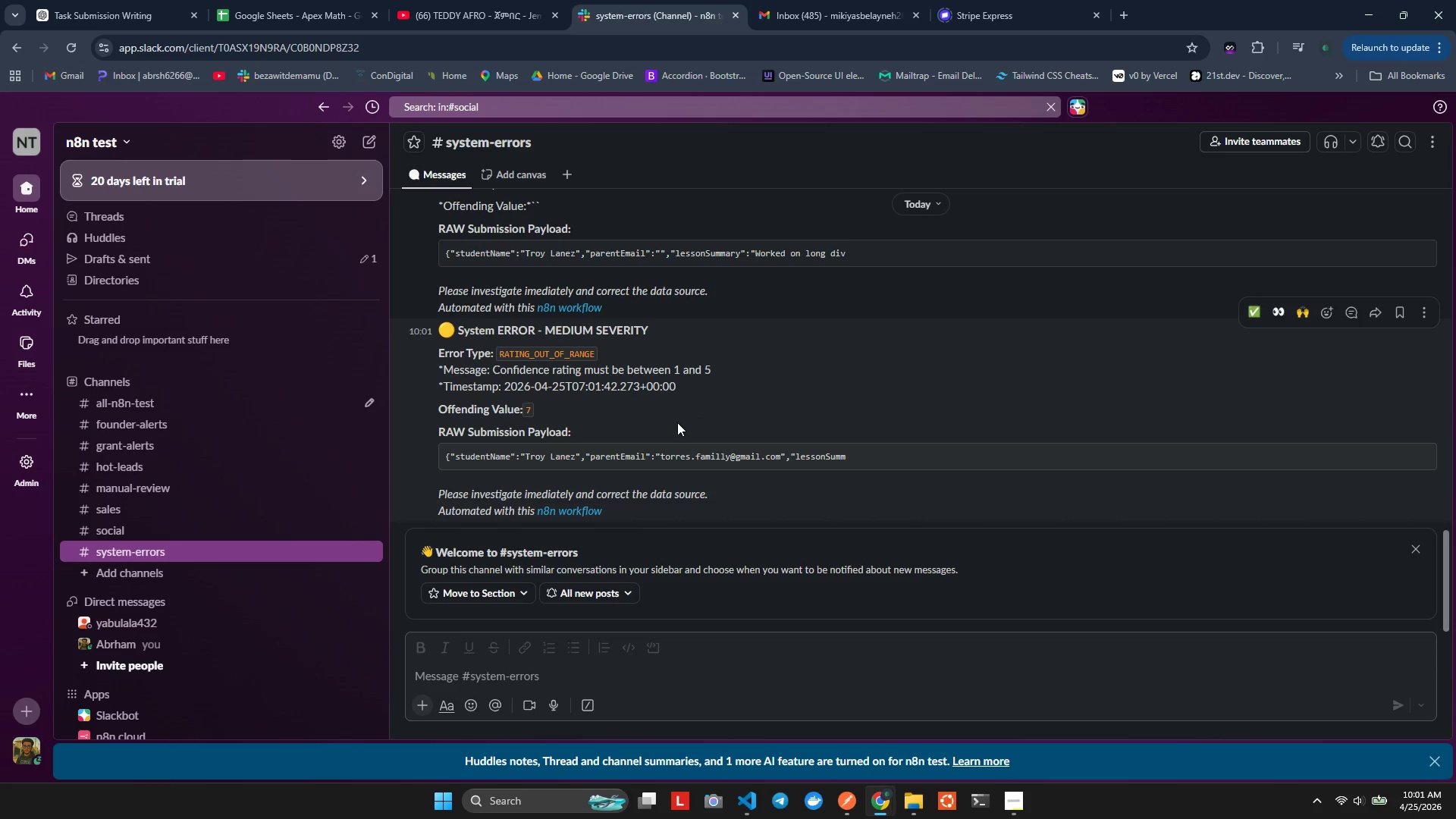 
wait(6.4)
 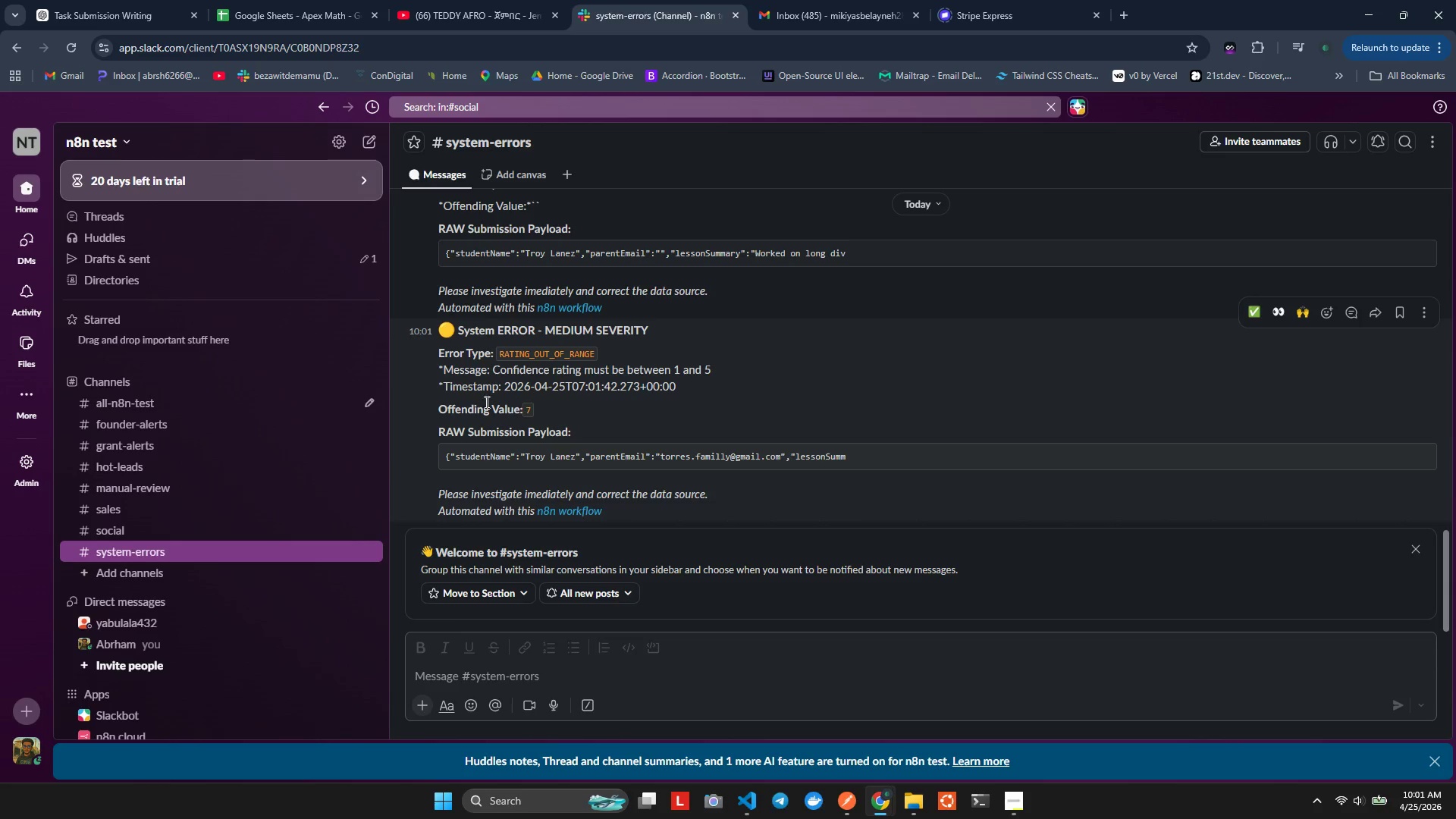 
scroll: coordinate [578, 409], scroll_direction: up, amount: 6.0
 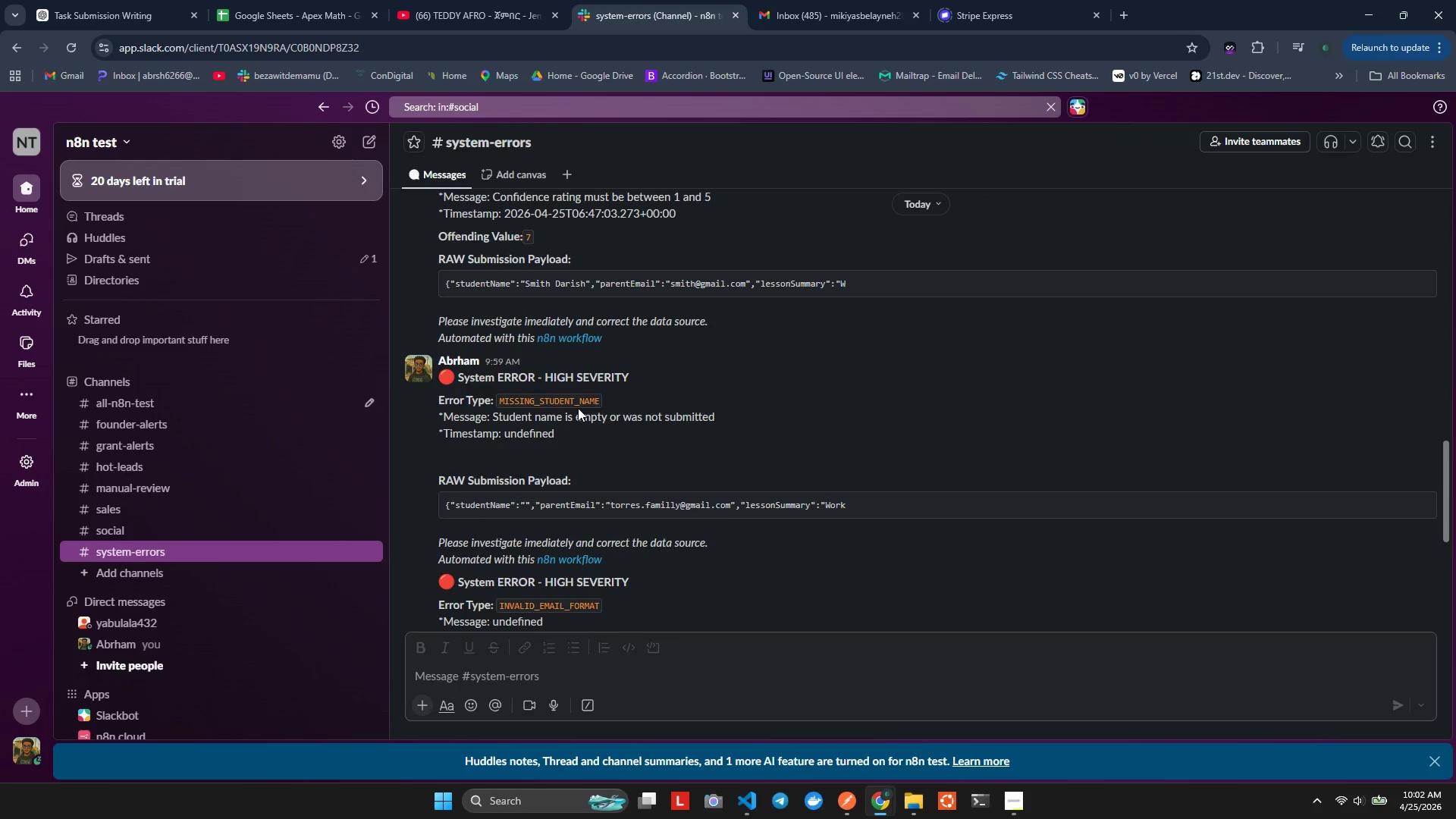 
scroll: coordinate [578, 408], scroll_direction: down, amount: 10.0
 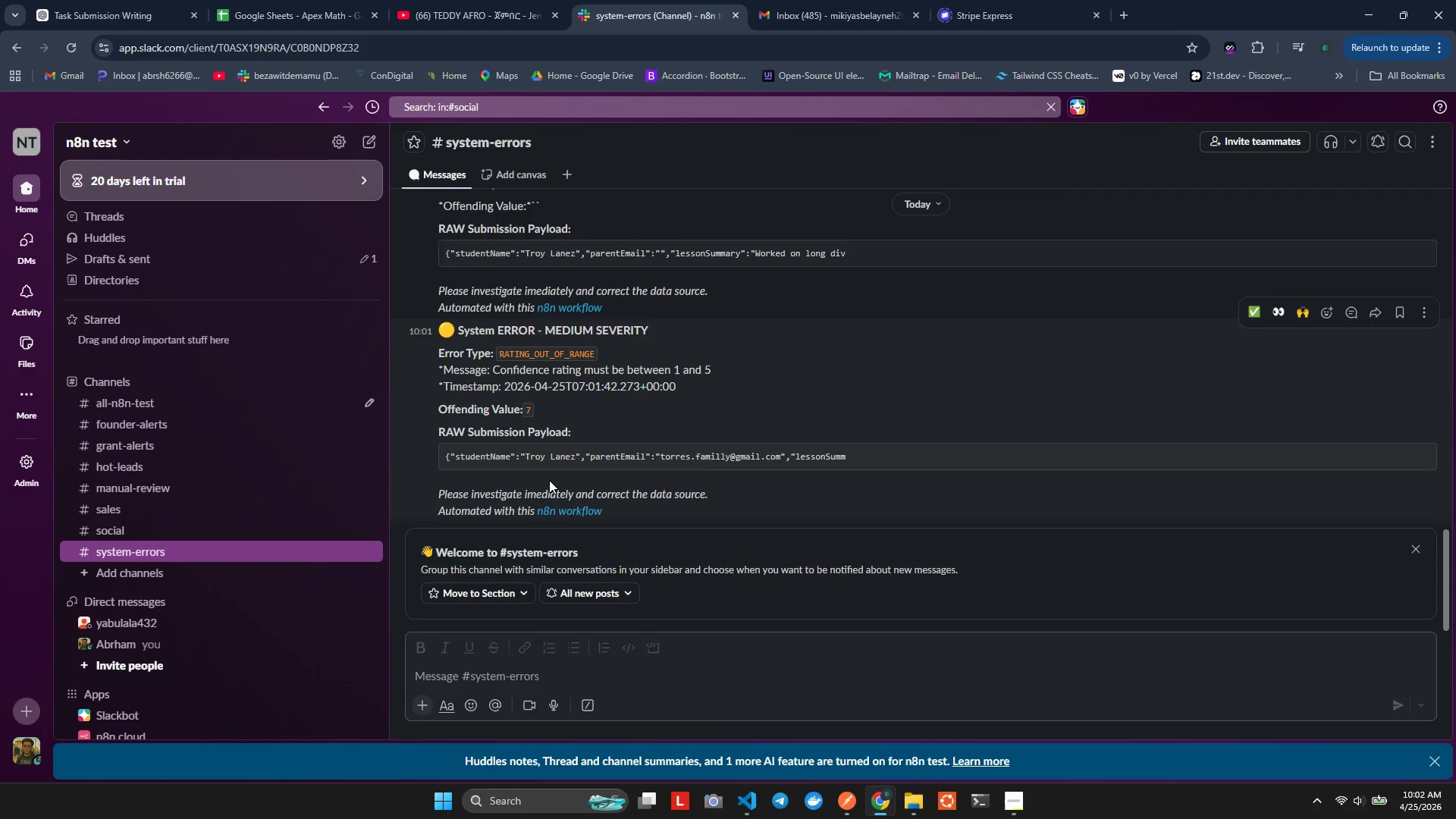 
key(Alt+AltLeft)
 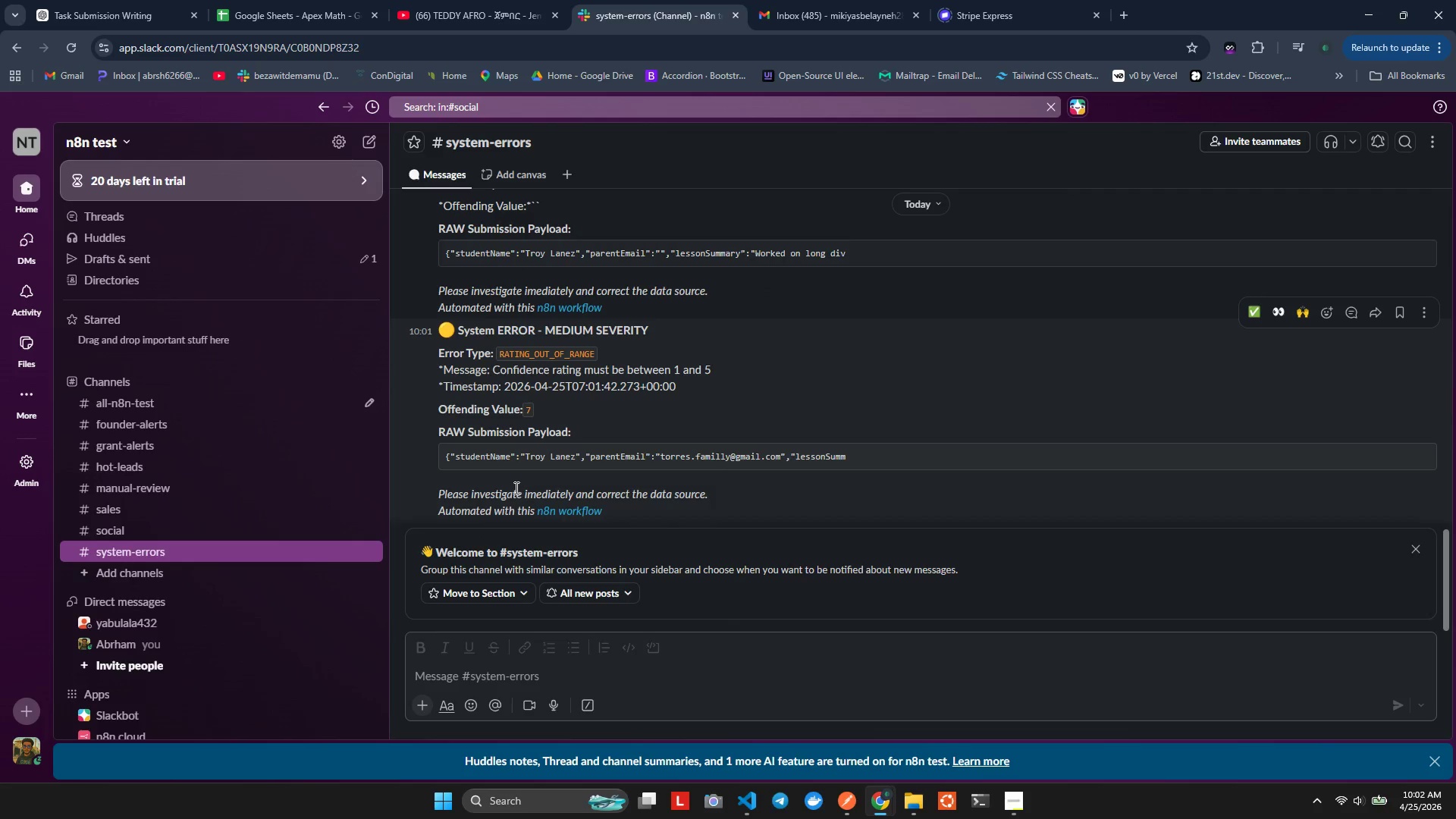 
key(Alt+Tab)
 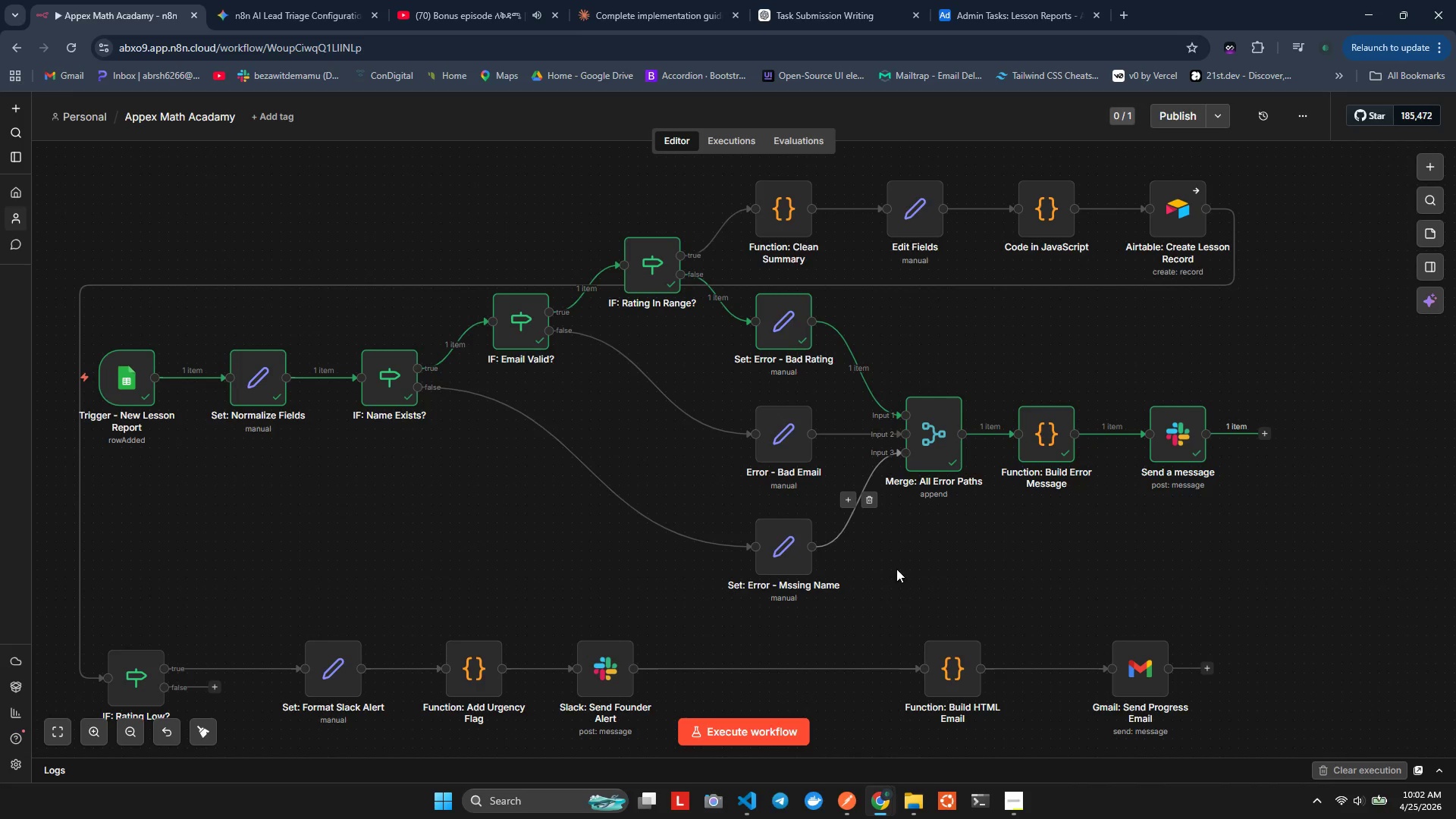 
wait(5.23)
 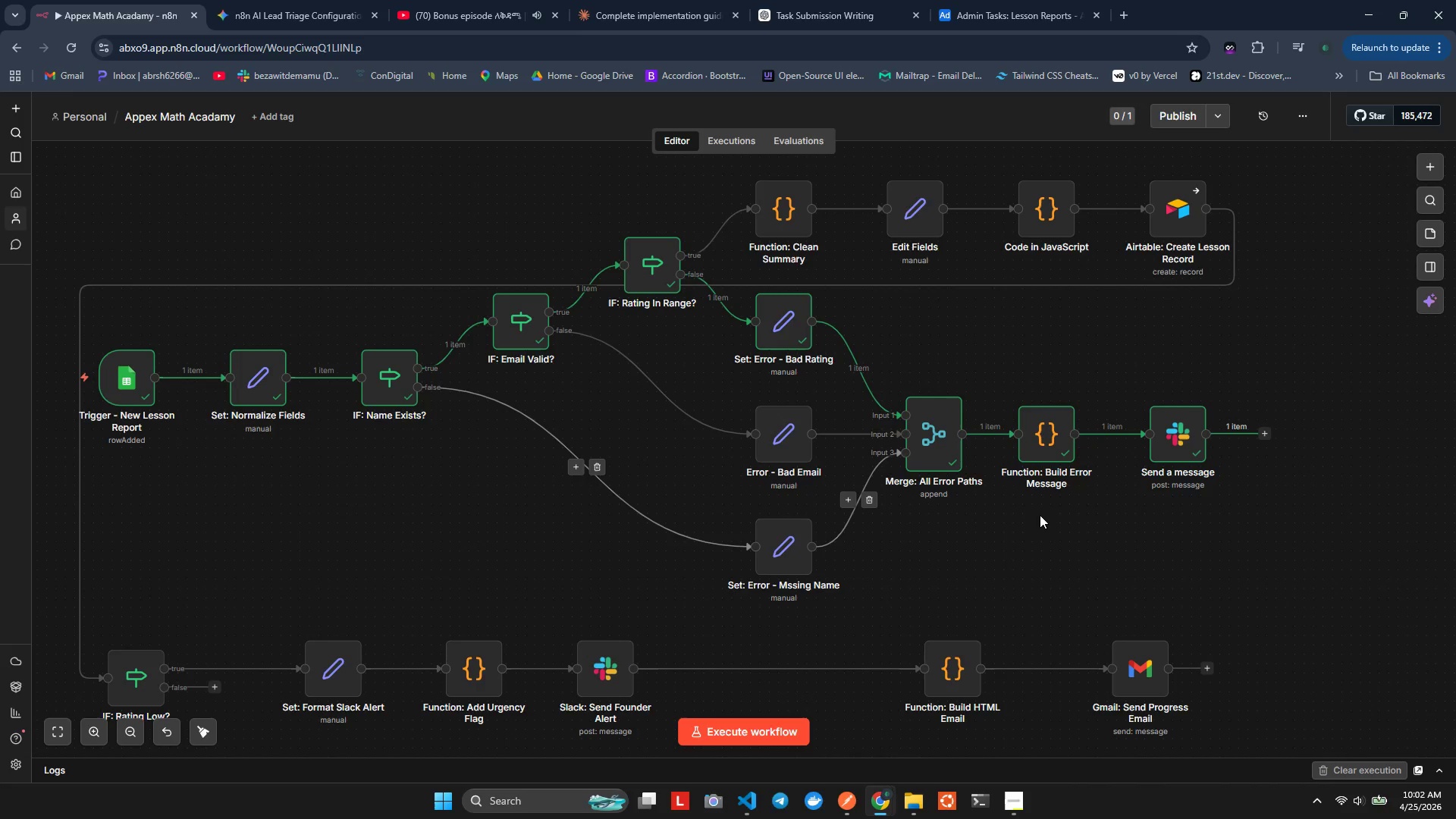 
scroll: coordinate [979, 557], scroll_direction: none, amount: 0.0
 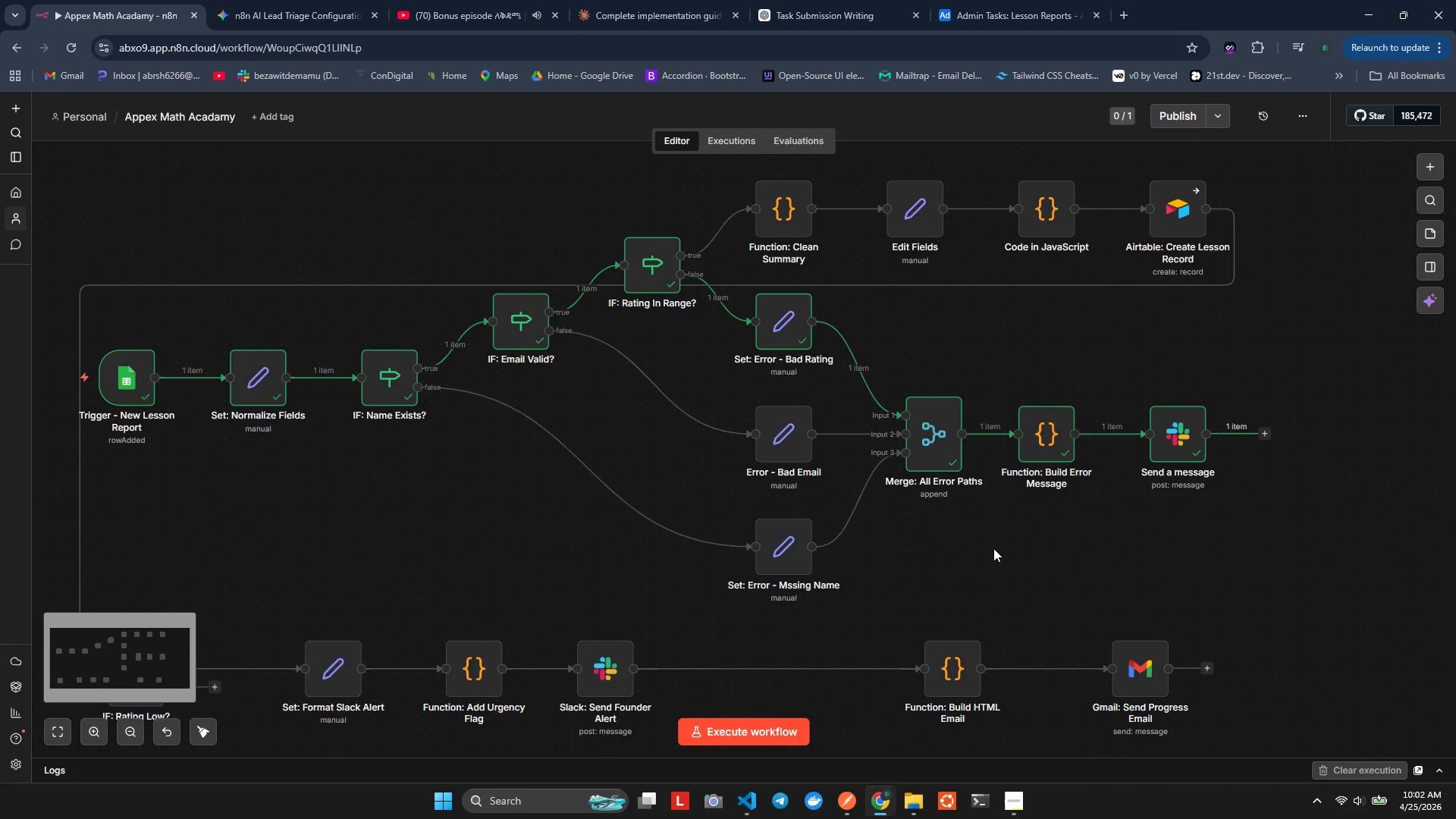 
scroll: coordinate [993, 548], scroll_direction: down, amount: 2.0
 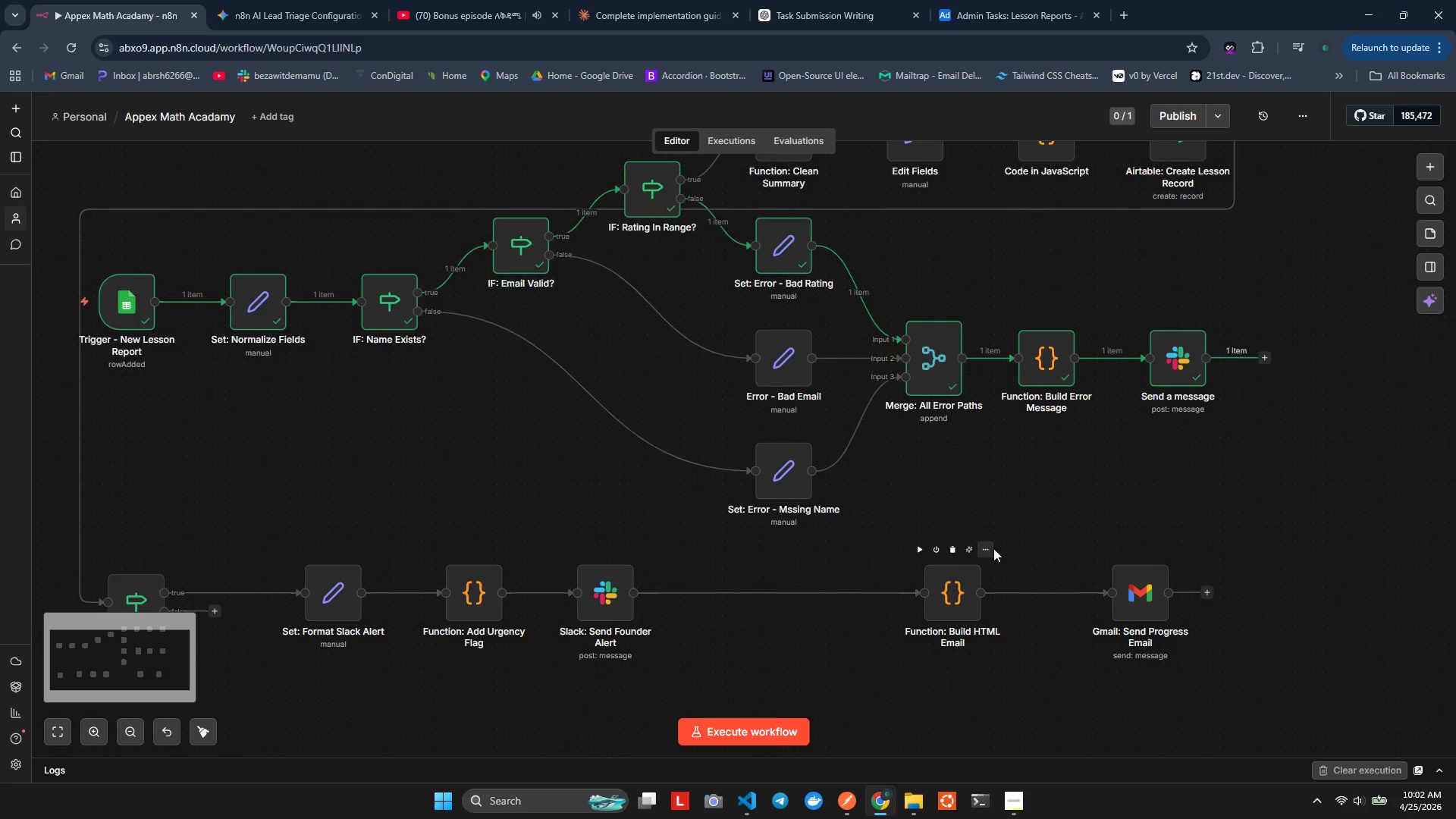 
key(Alt+AltLeft)
 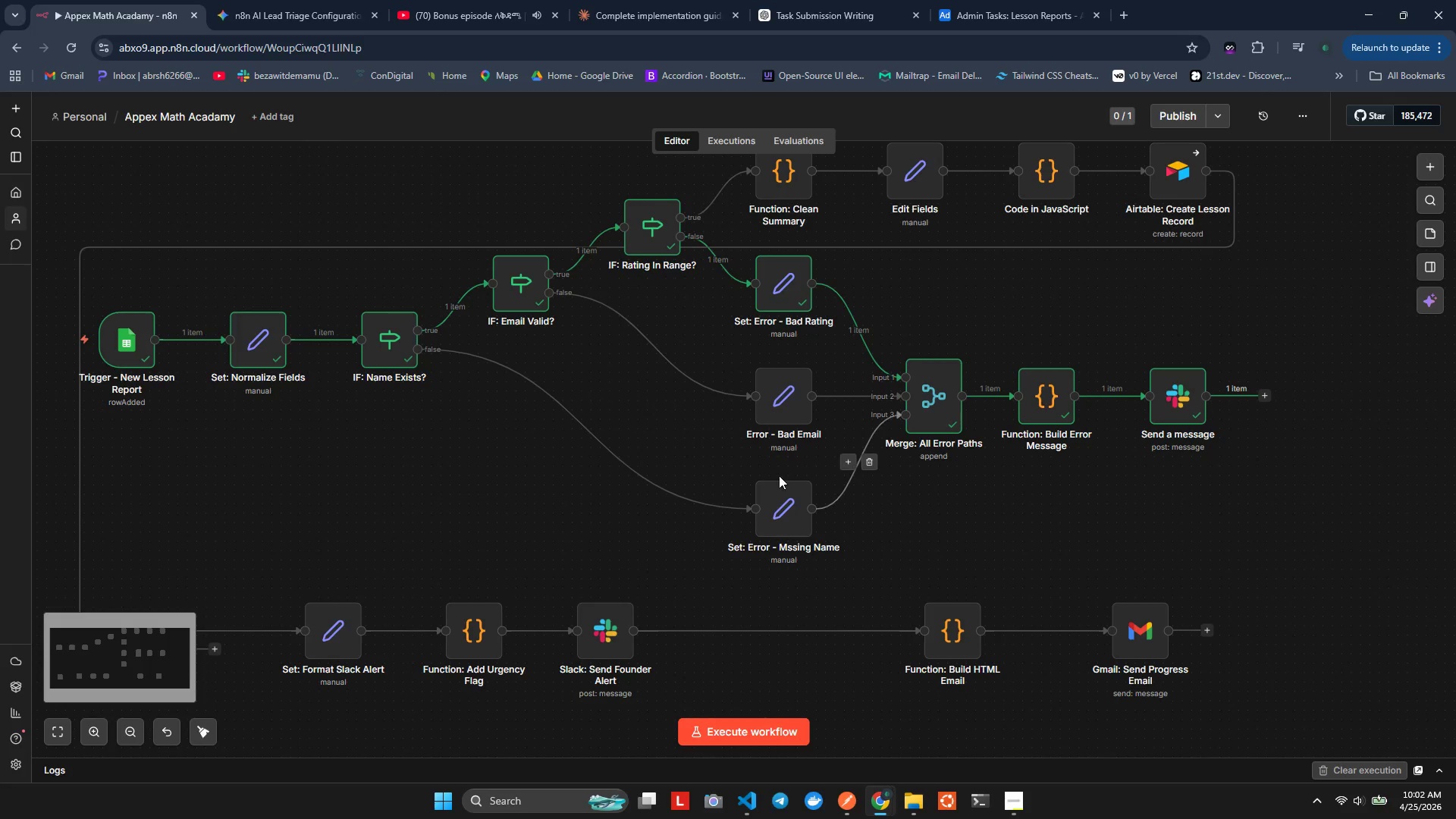 
key(Alt+Tab)
 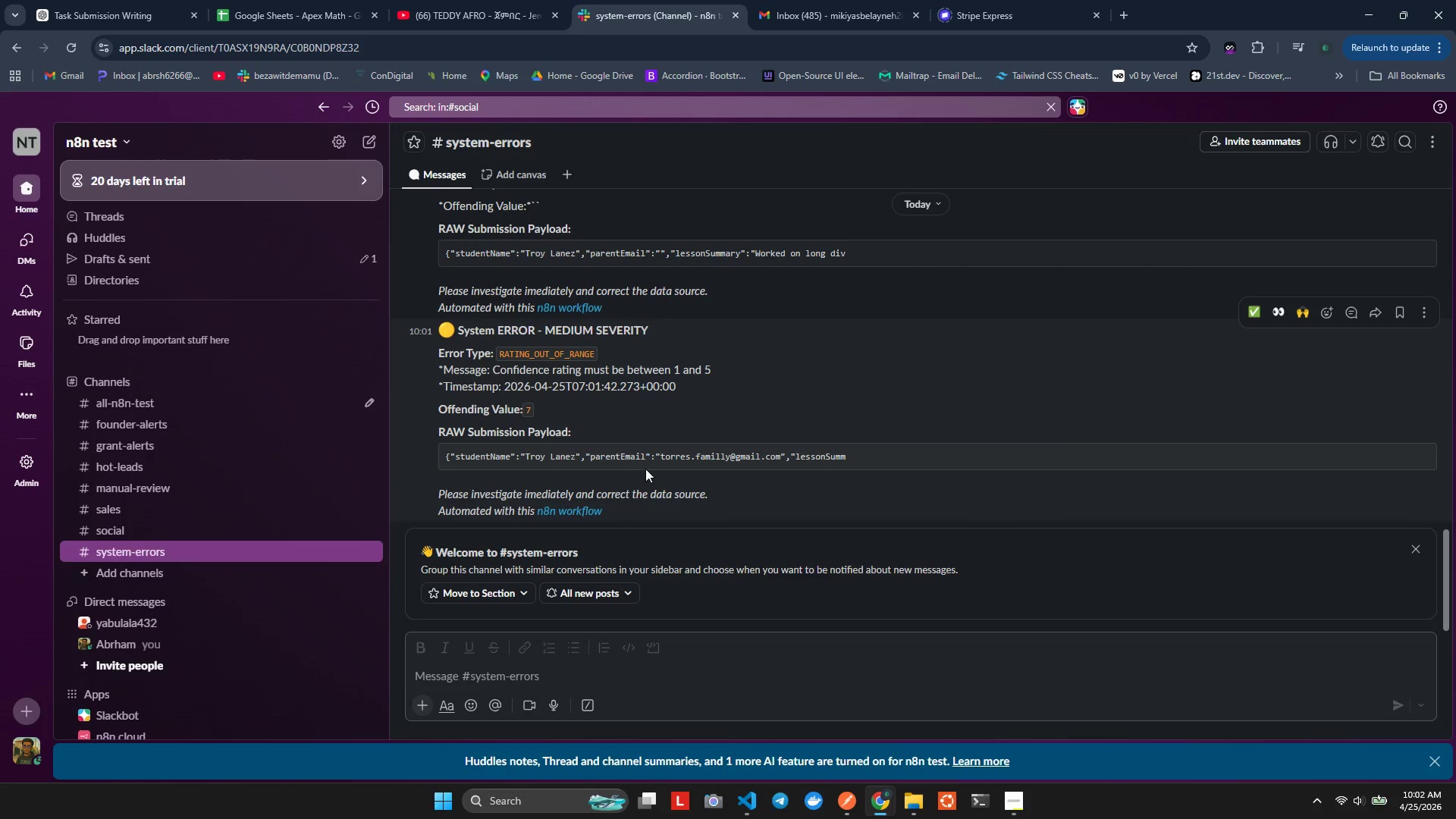 
scroll: coordinate [993, 548], scroll_direction: up, amount: 1.0
 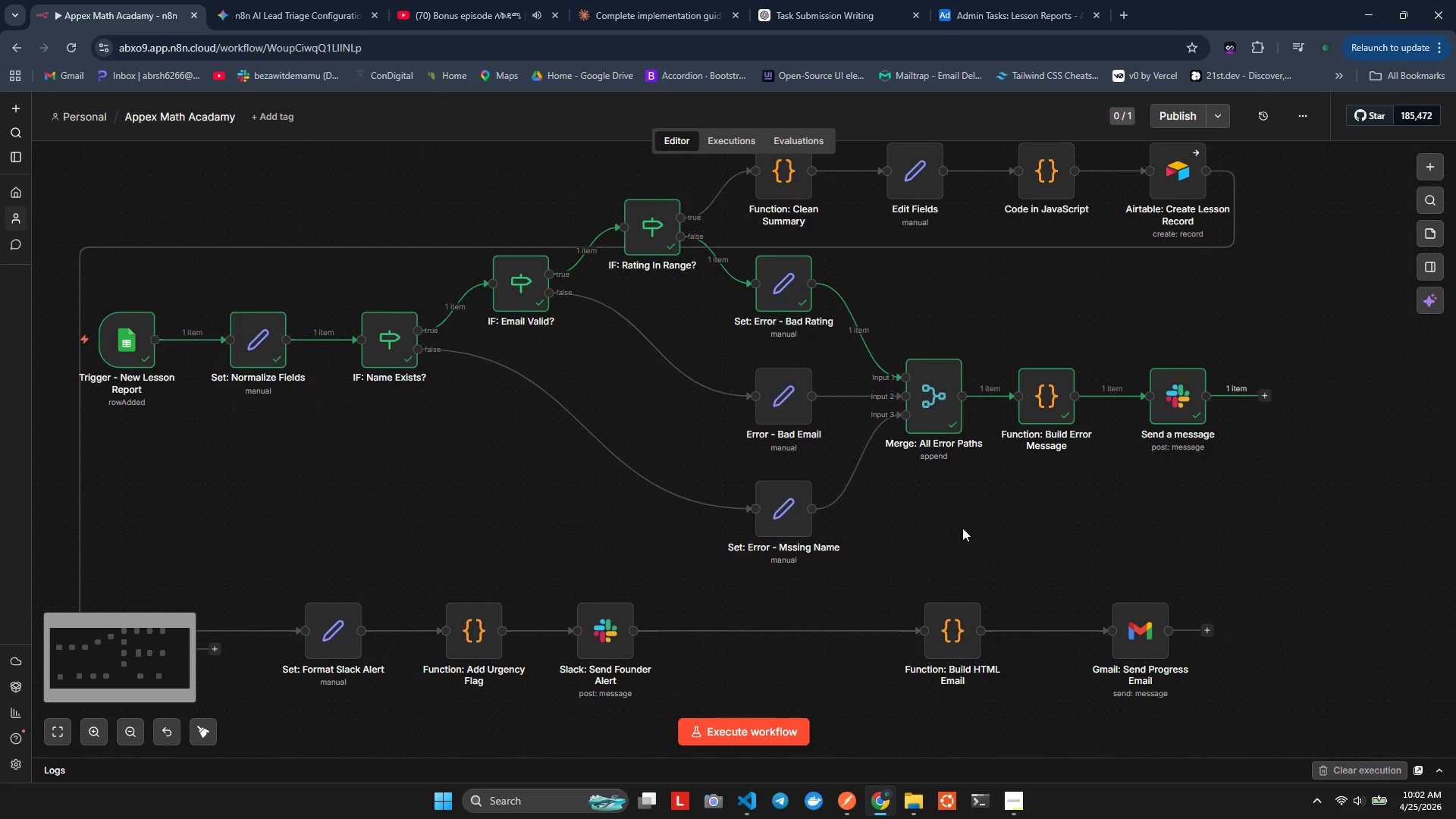 
key(Alt+AltLeft)
 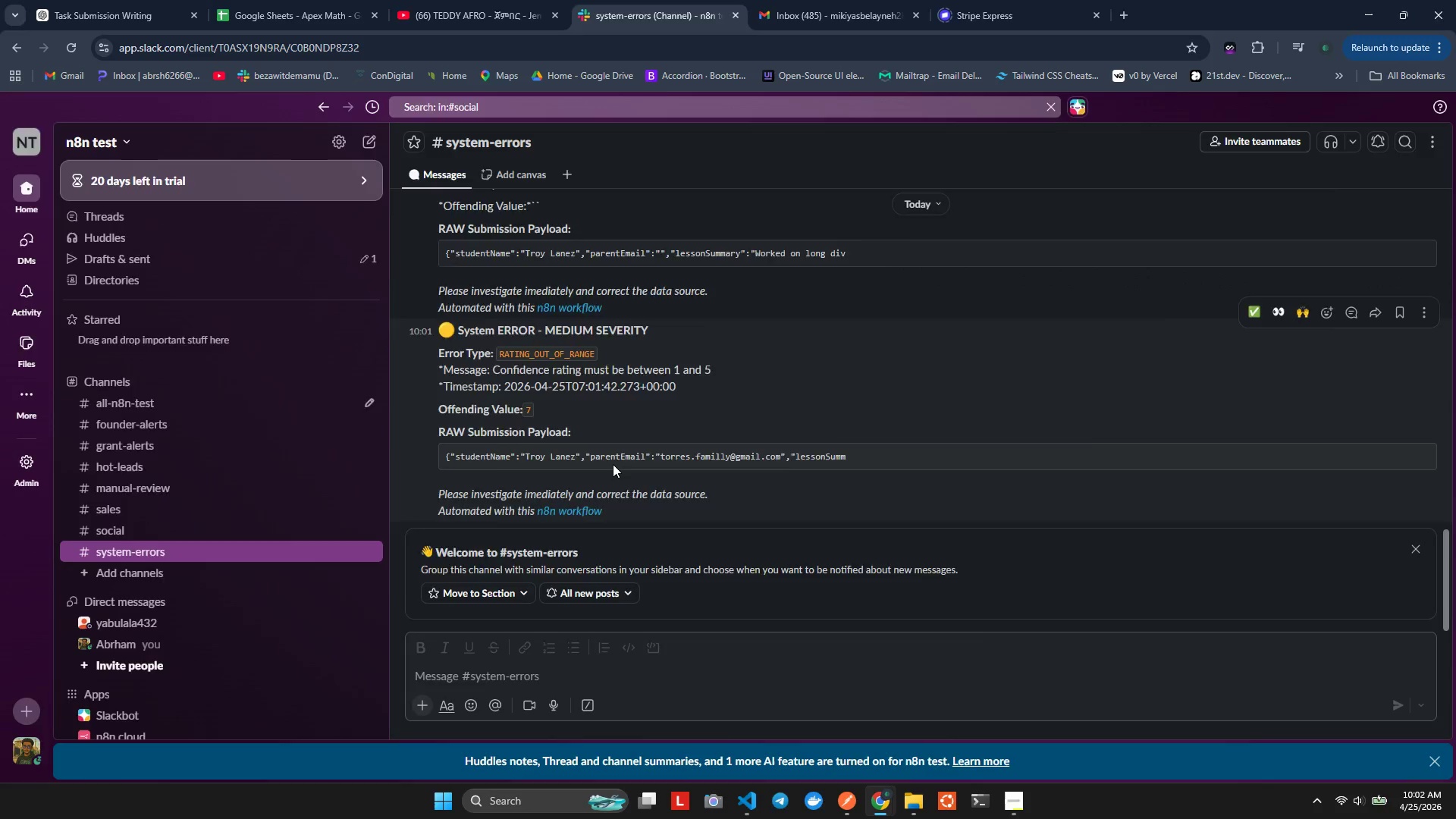 
key(Alt+Tab)
 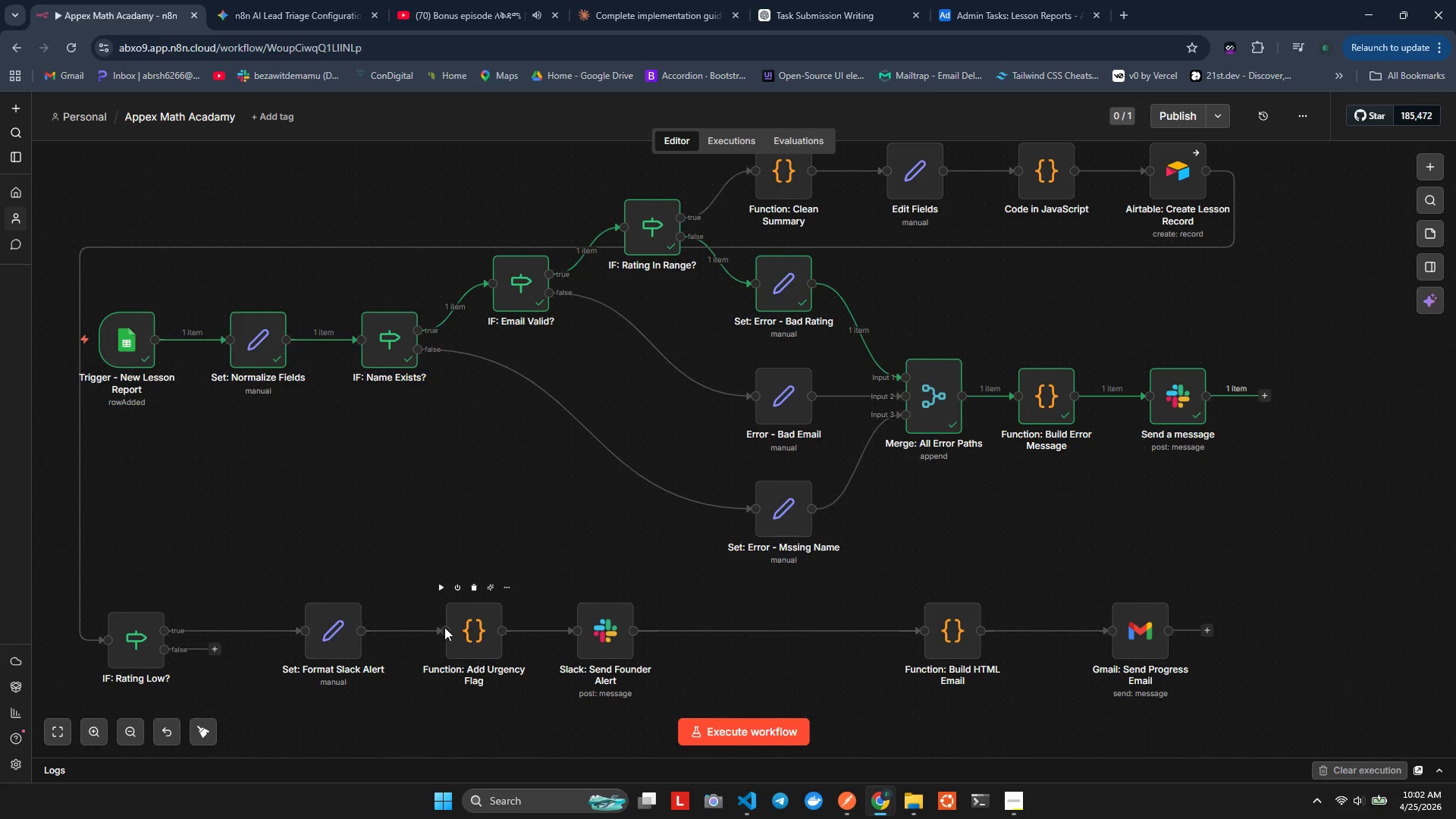 
wait(5.5)
 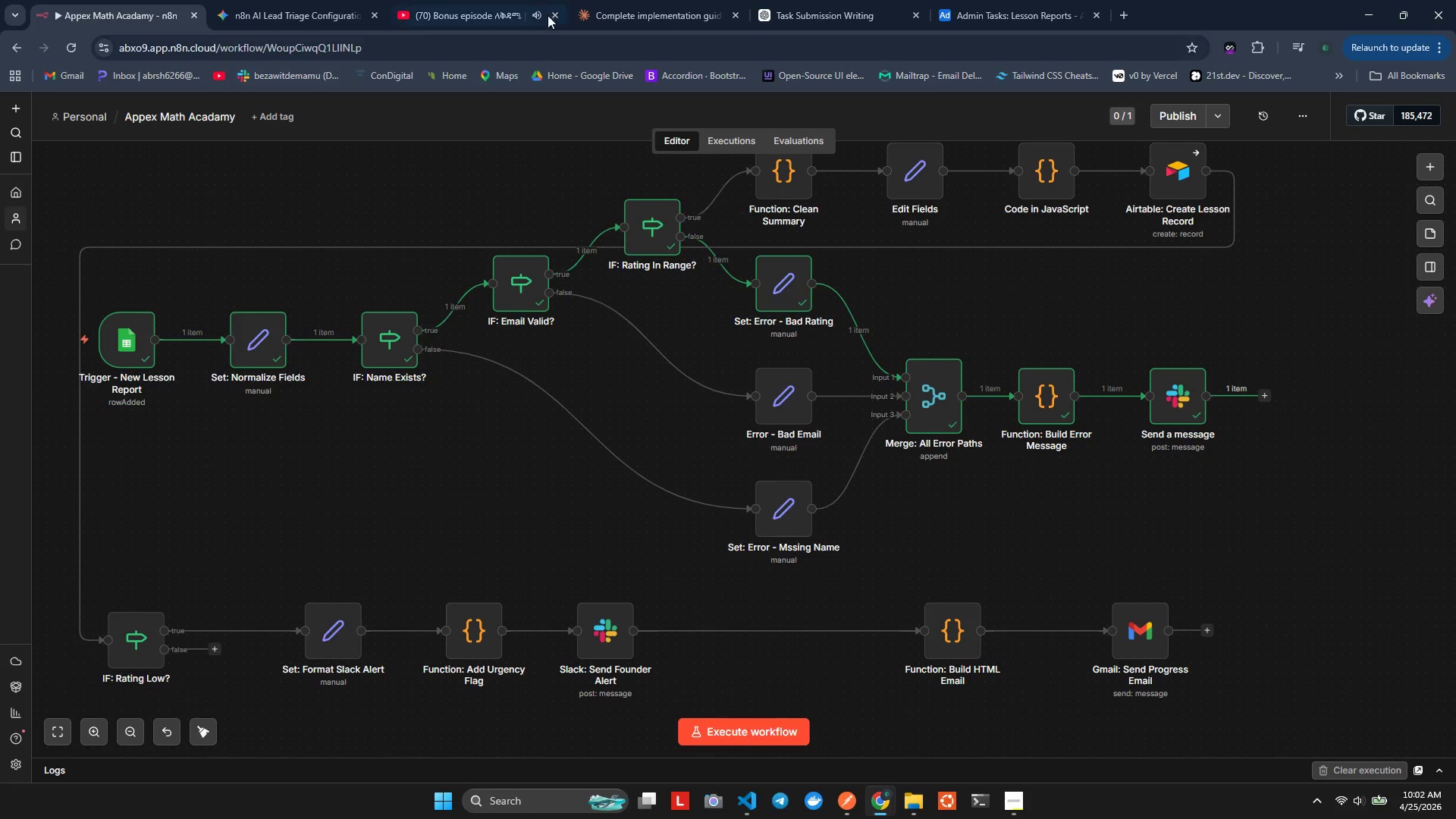 
double_click([132, 635])
 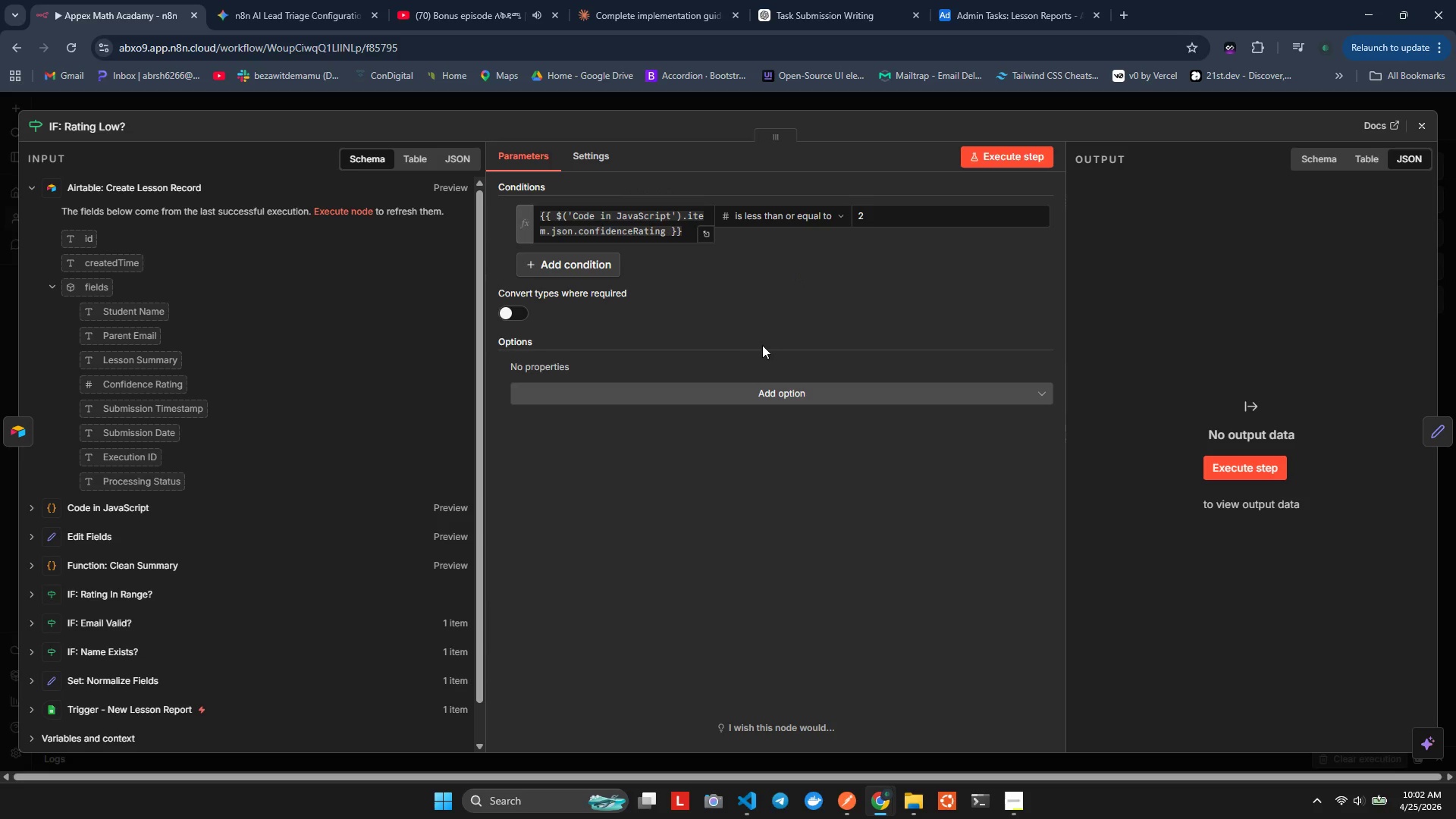 
wait(16.12)
 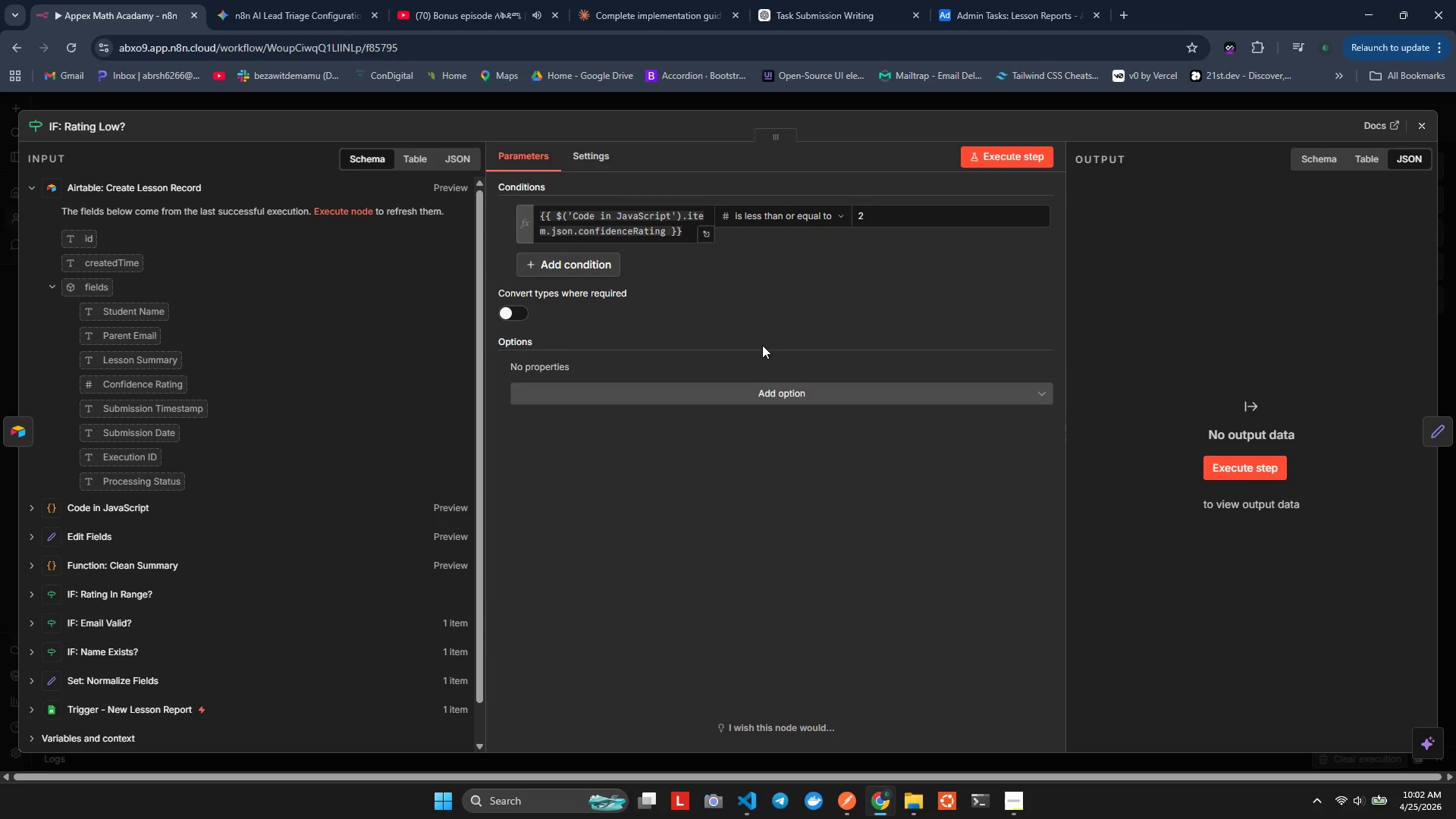 
left_click([1422, 135])
 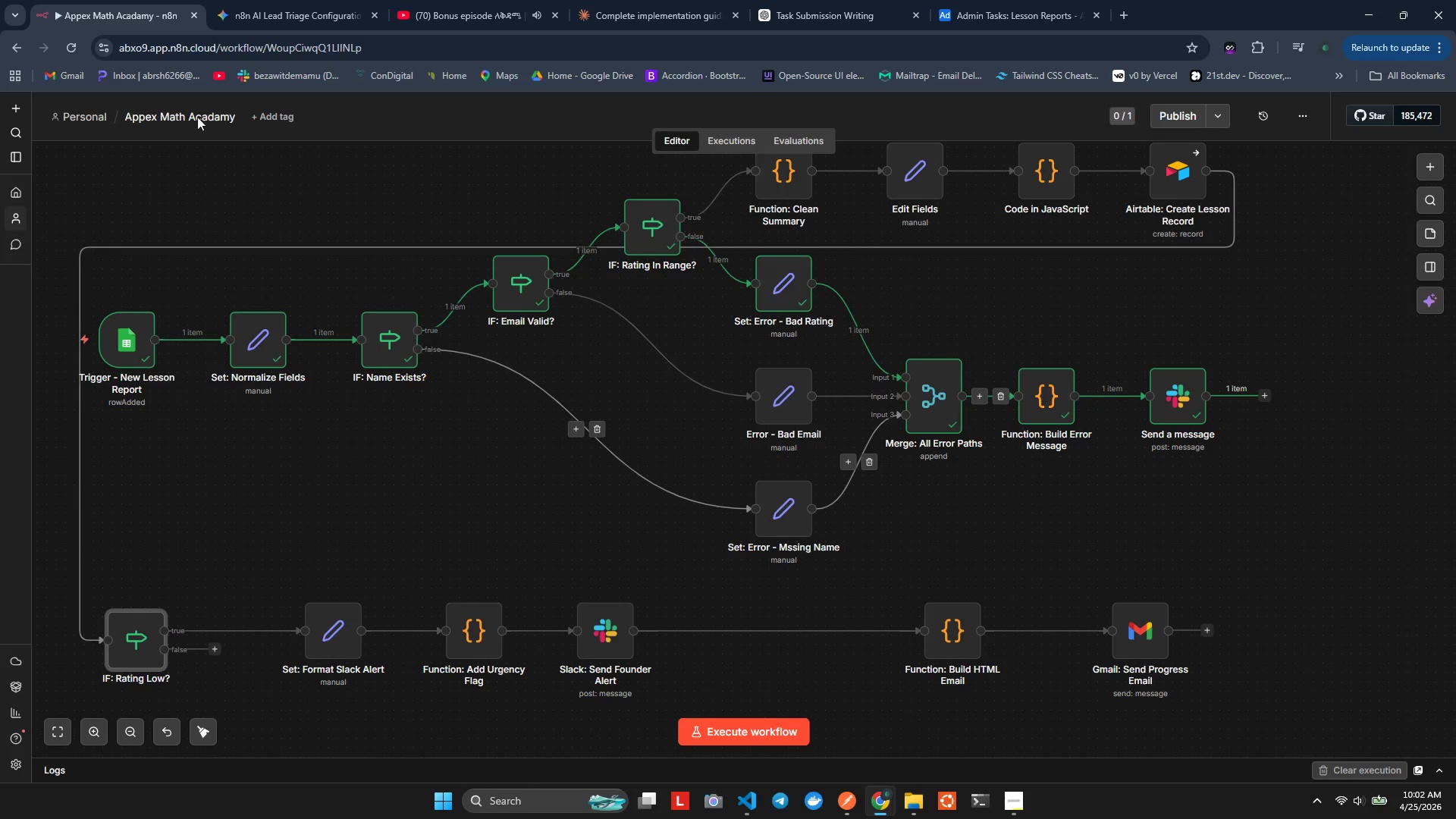 
key(Alt+AltLeft)
 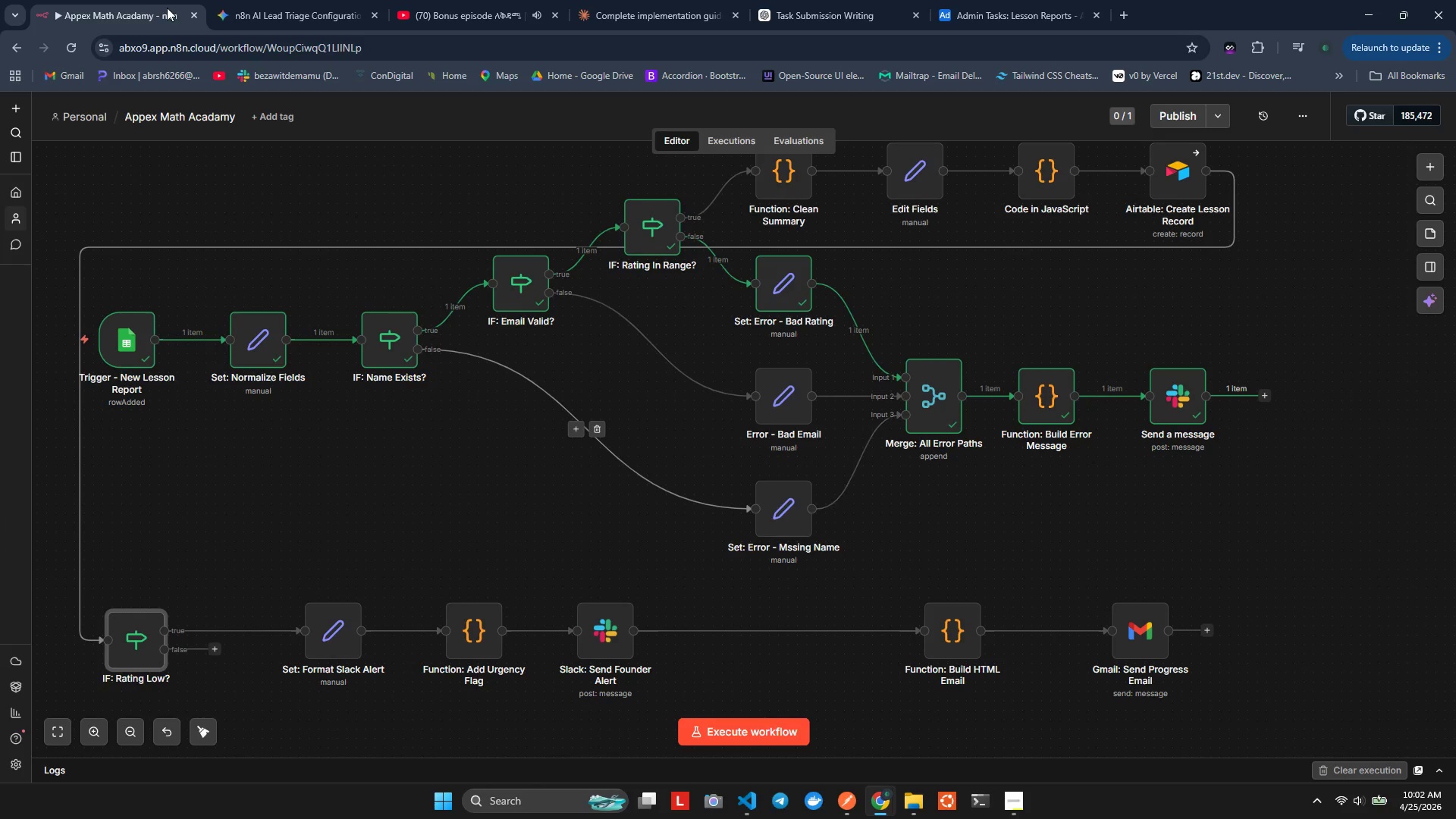 
key(Alt+Tab)
 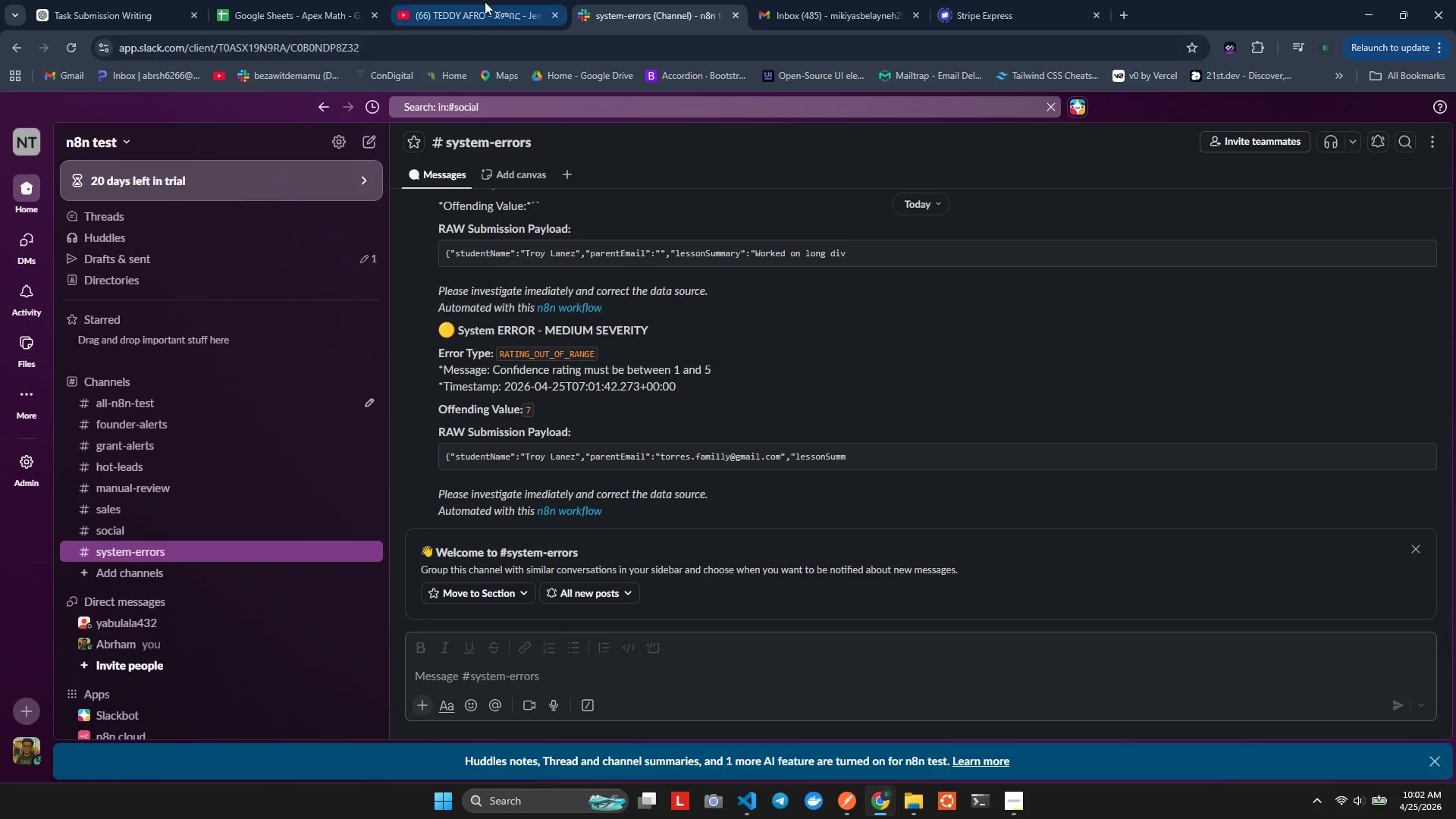 
left_click([315, 0])
 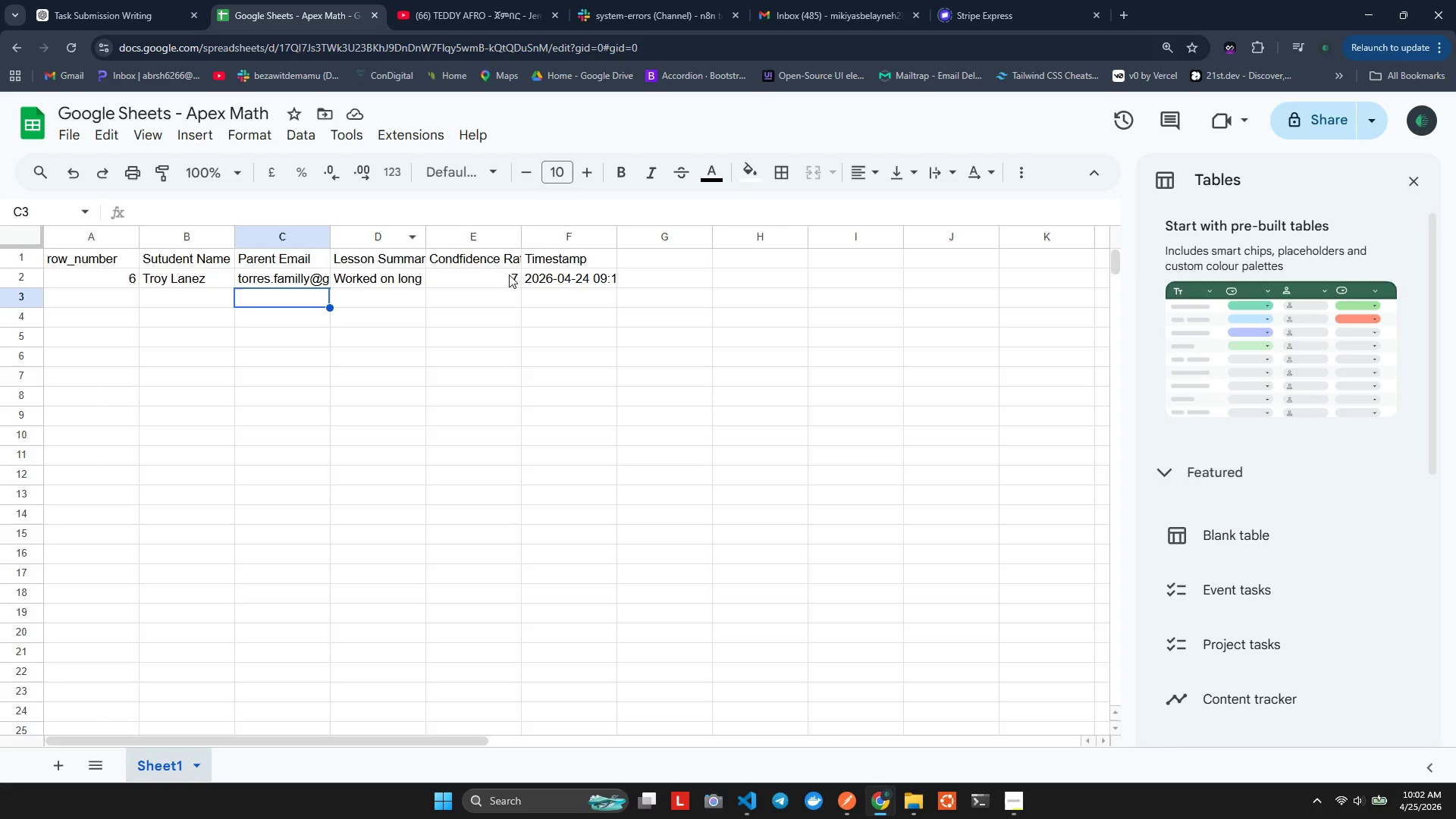 
double_click([514, 271])
 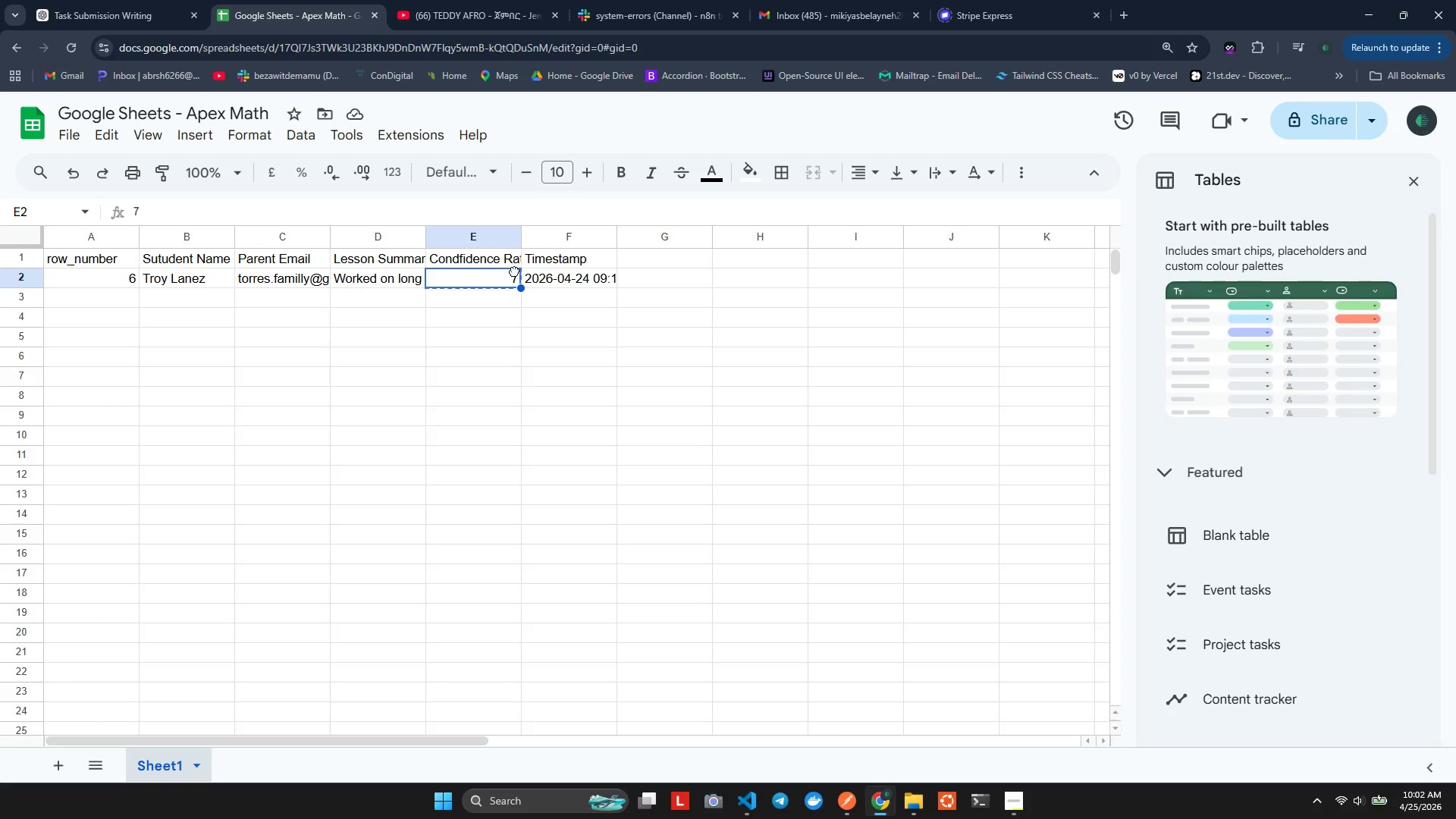 
triple_click([514, 271])
 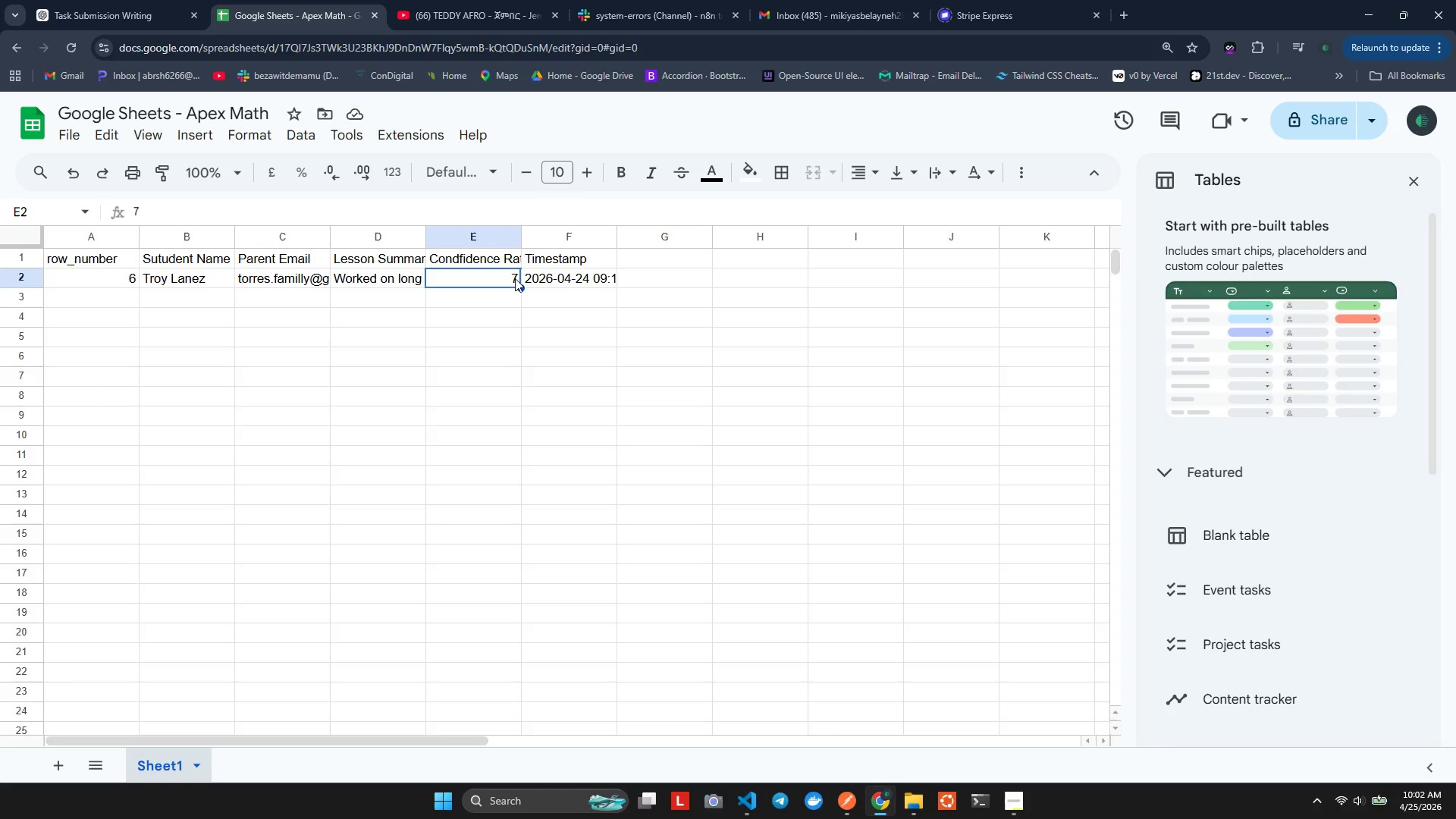 
double_click([515, 278])
 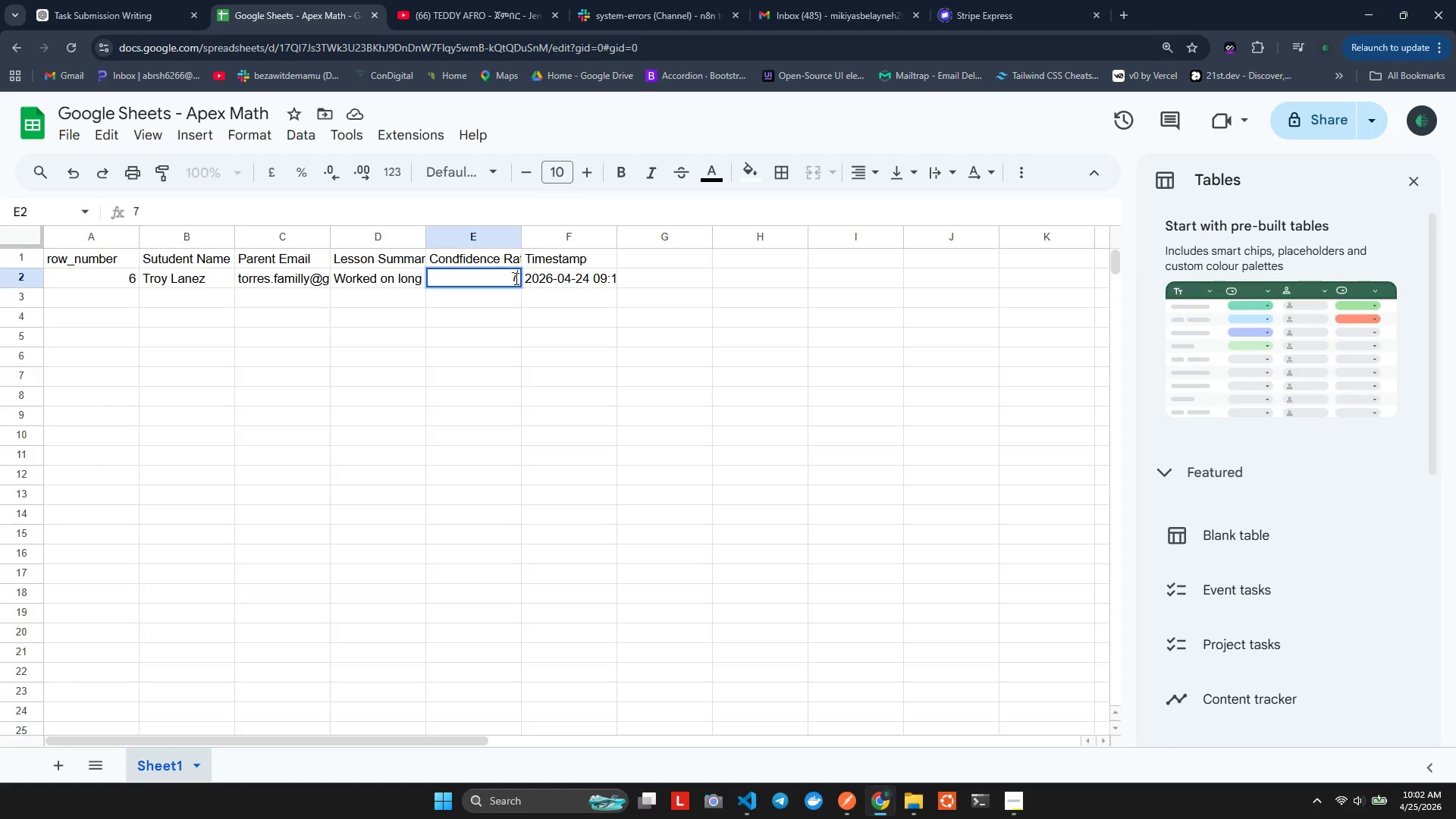 
triple_click([515, 278])
 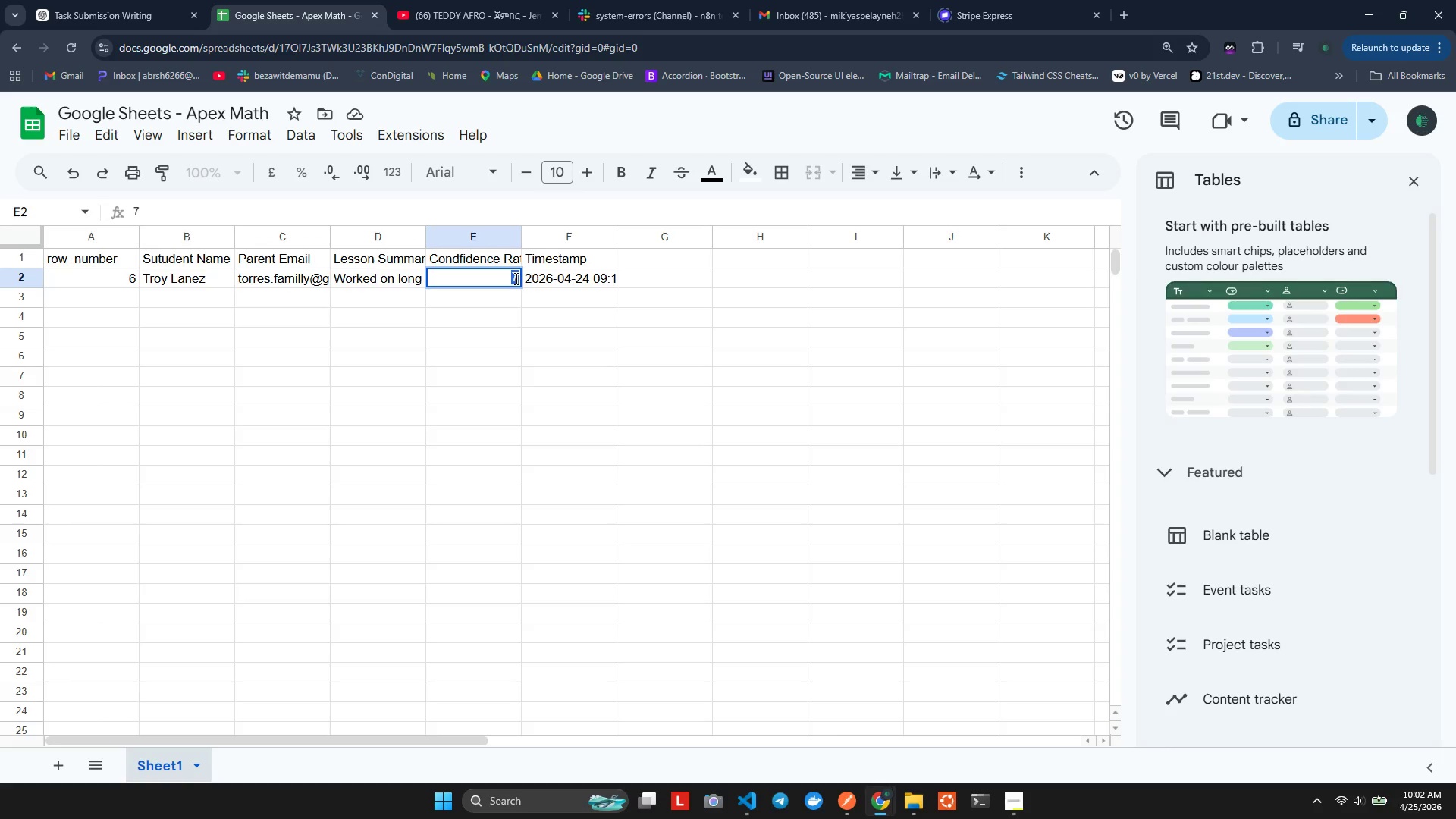 
key(2)
 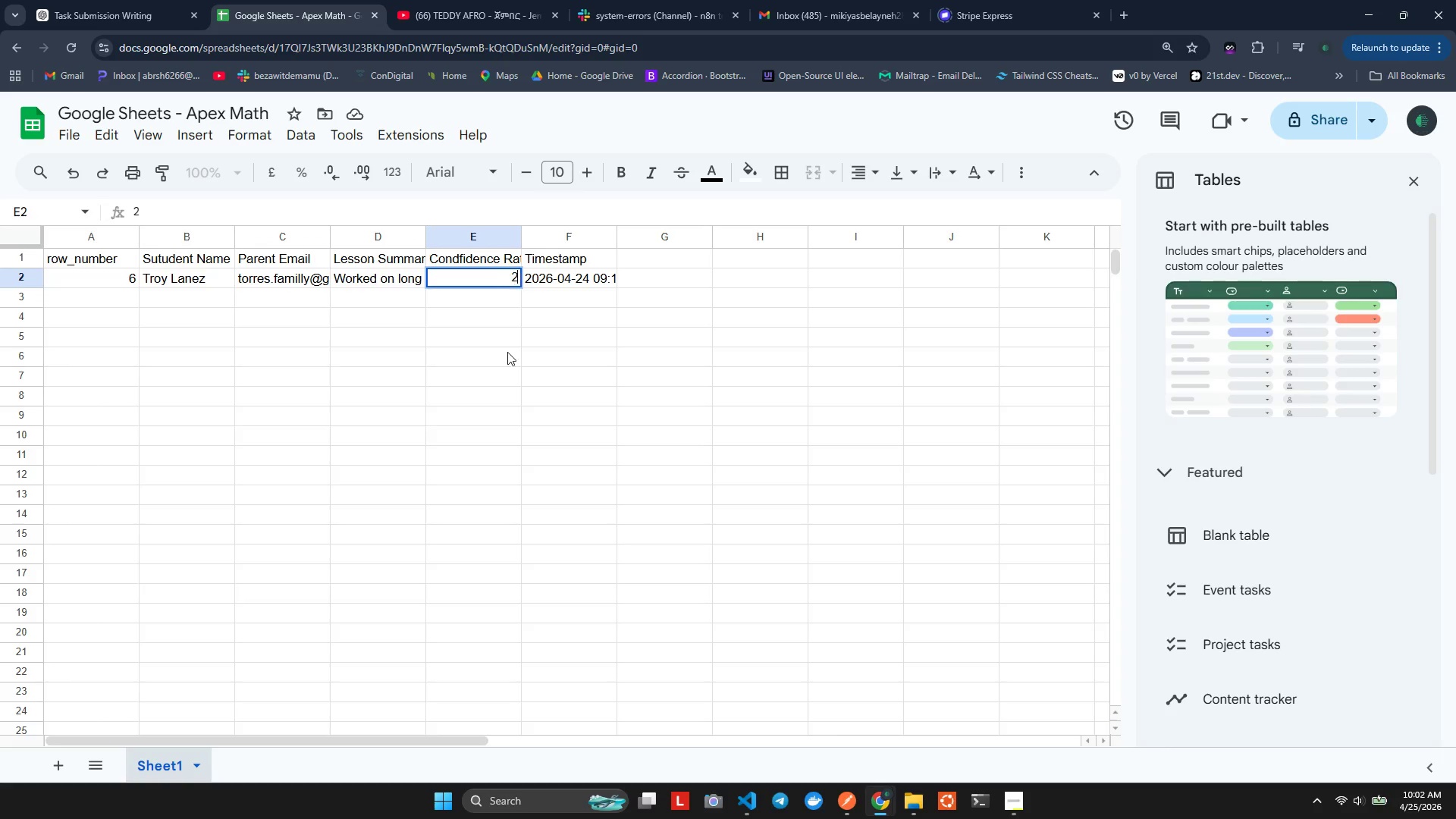 
left_click([507, 352])
 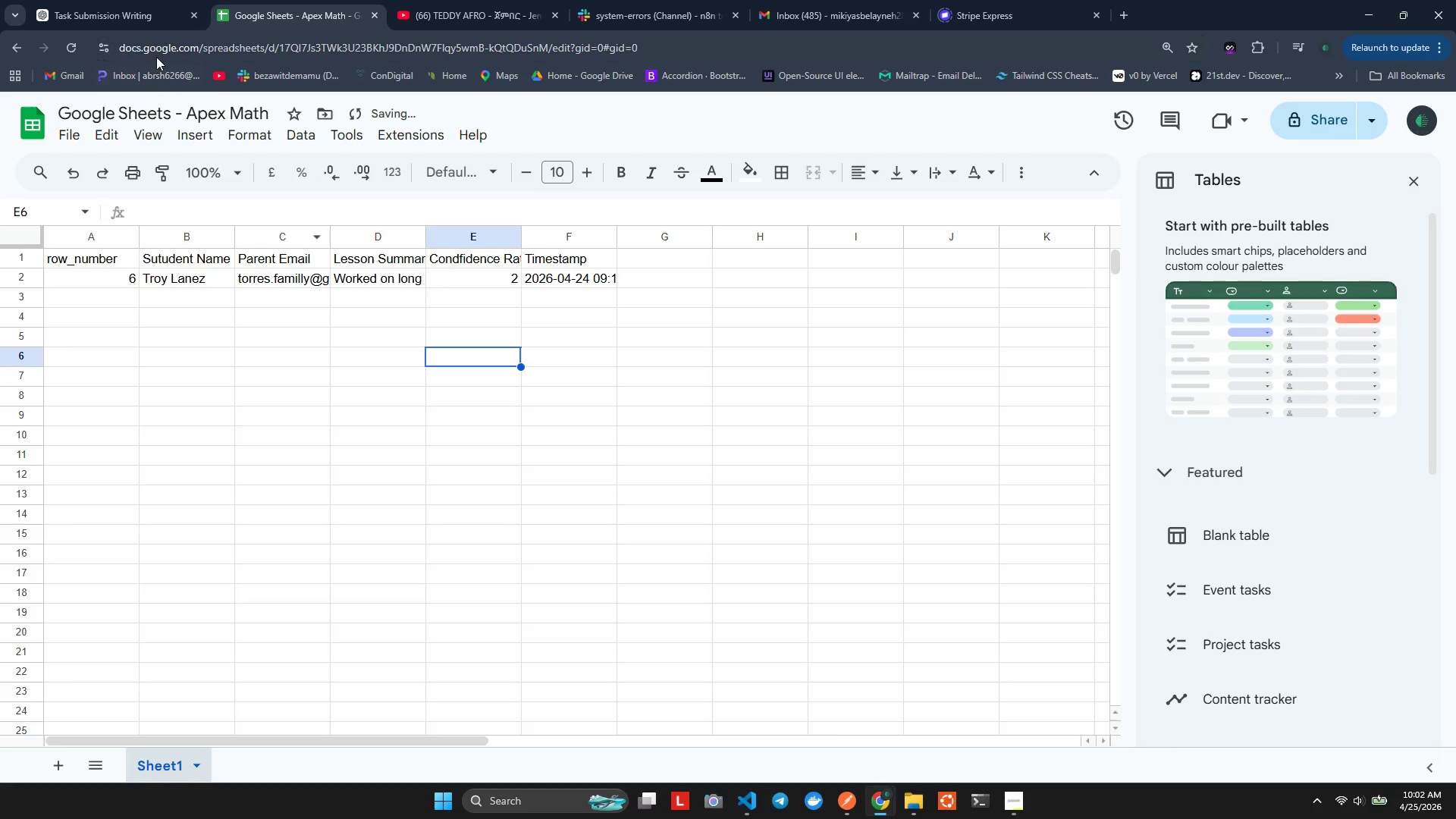 
key(Alt+Tab)
 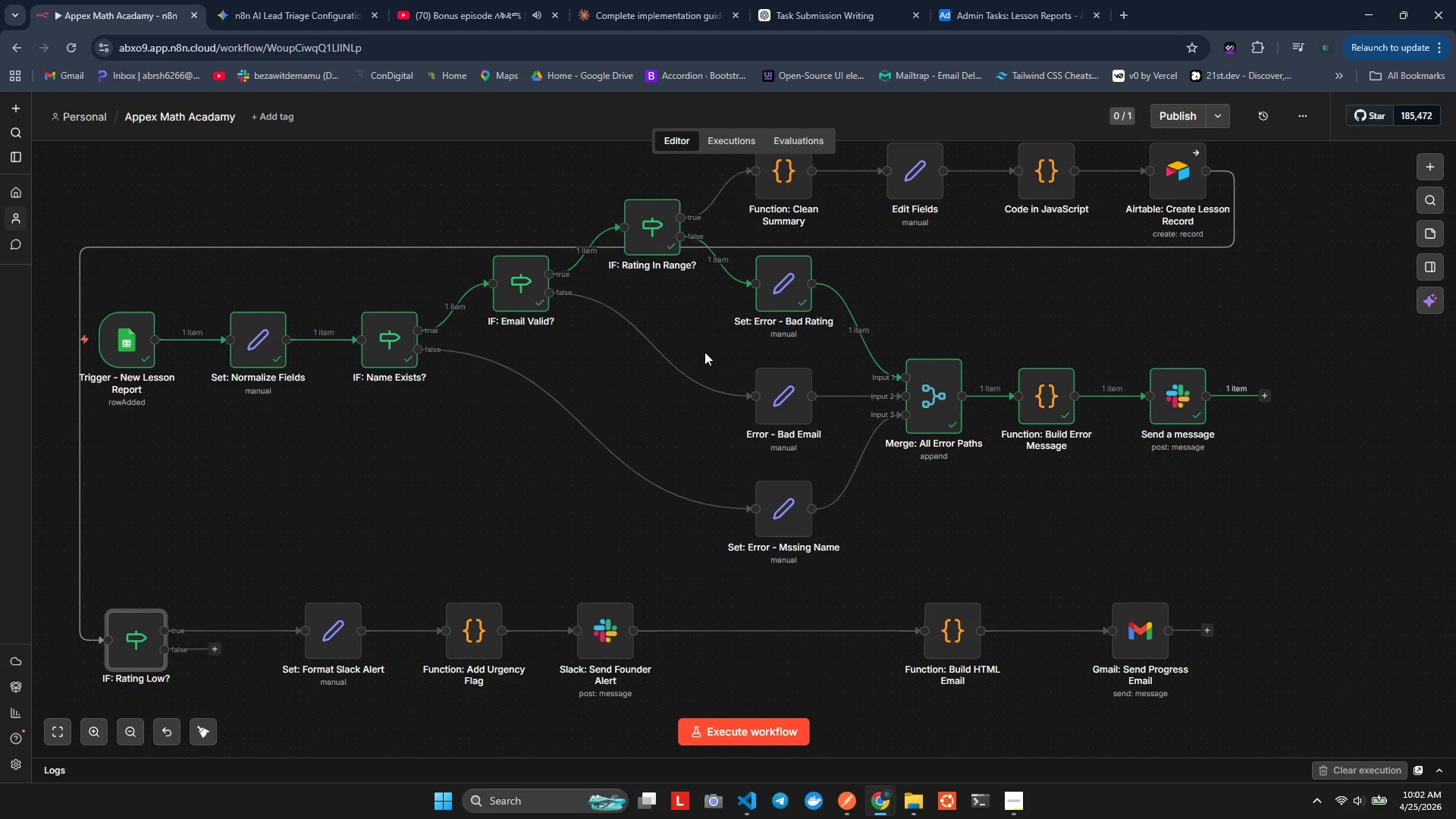 
left_click([626, 371])
 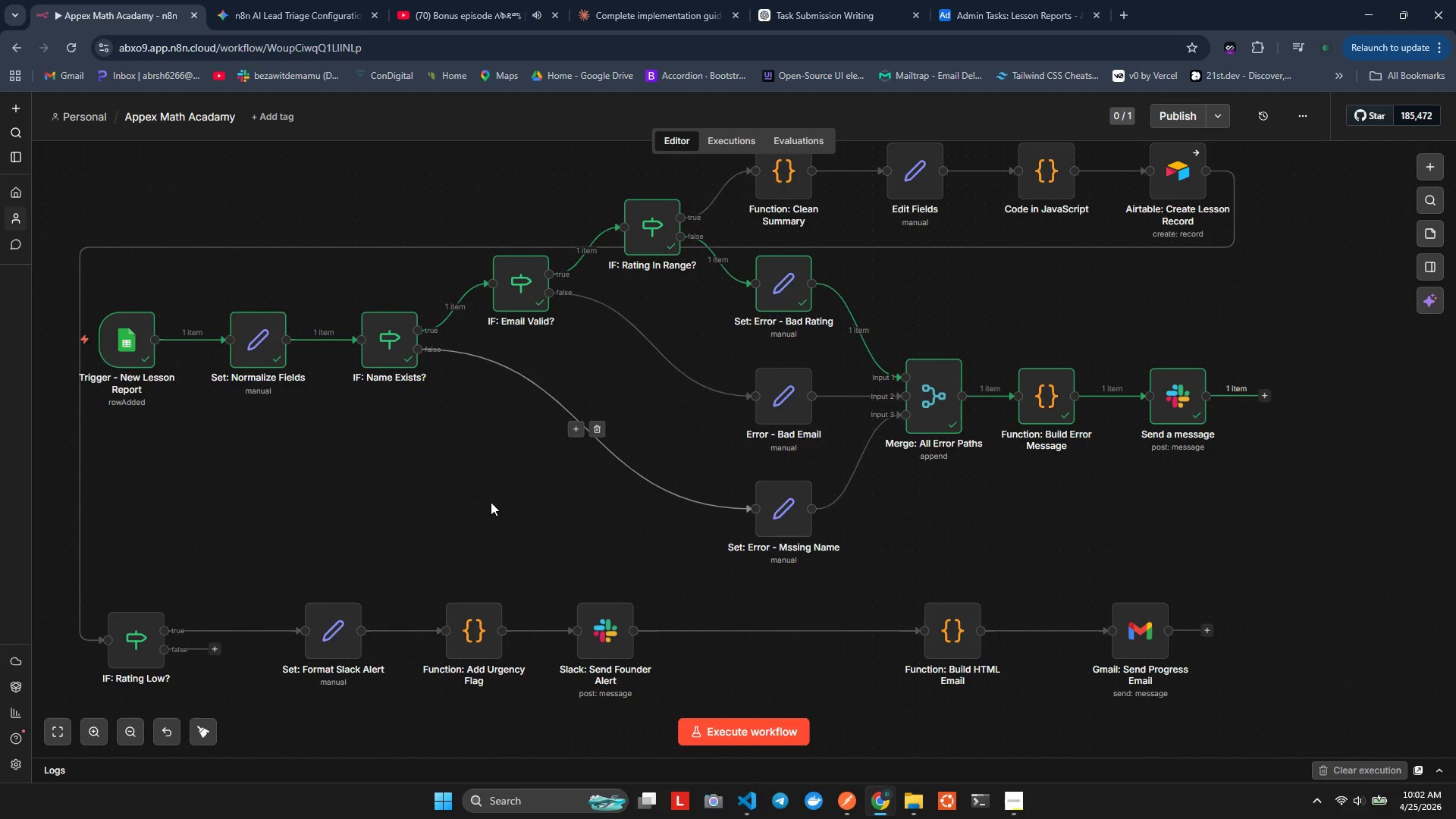 
left_click([466, 505])
 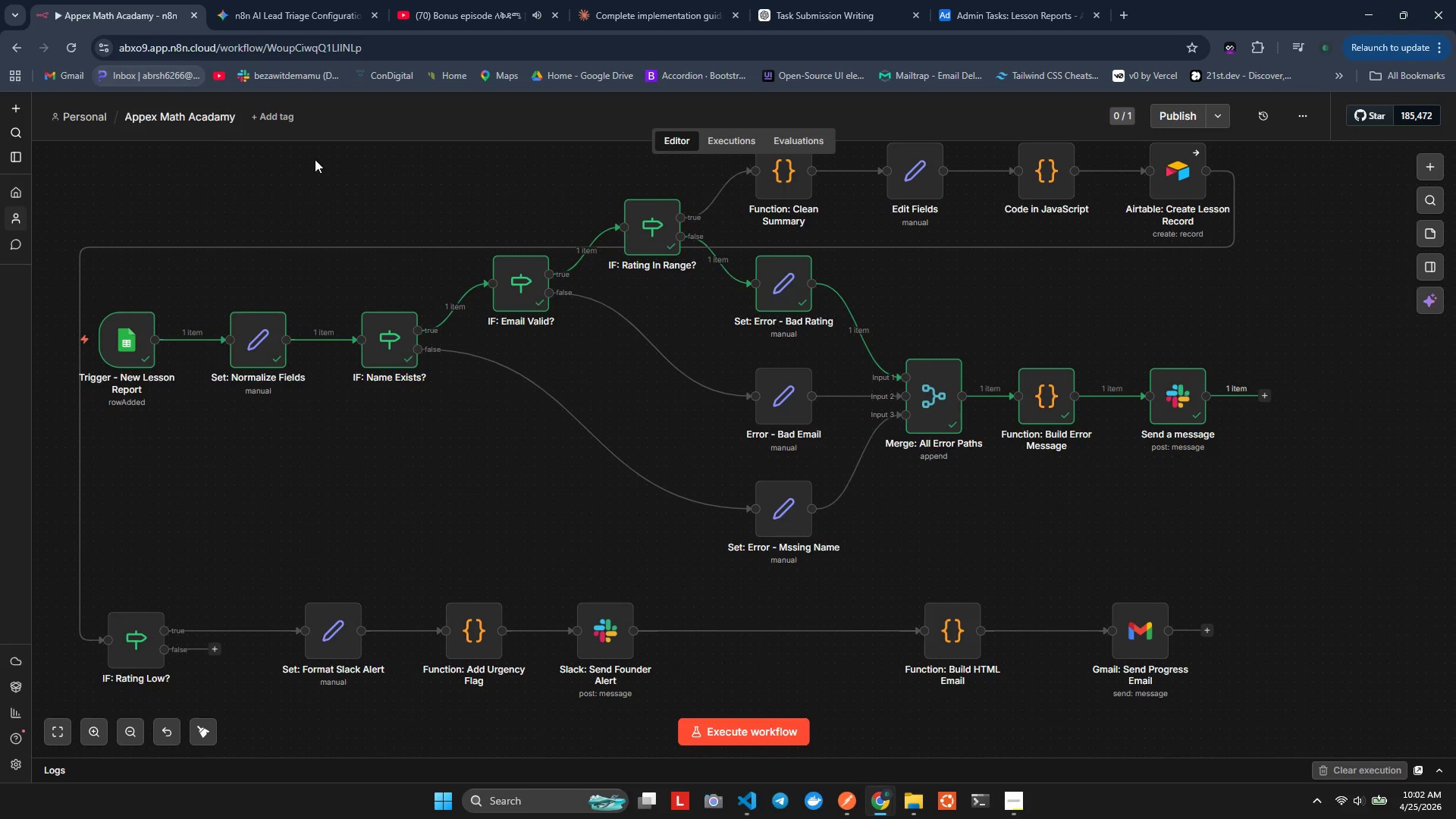 
key(Alt+AltLeft)
 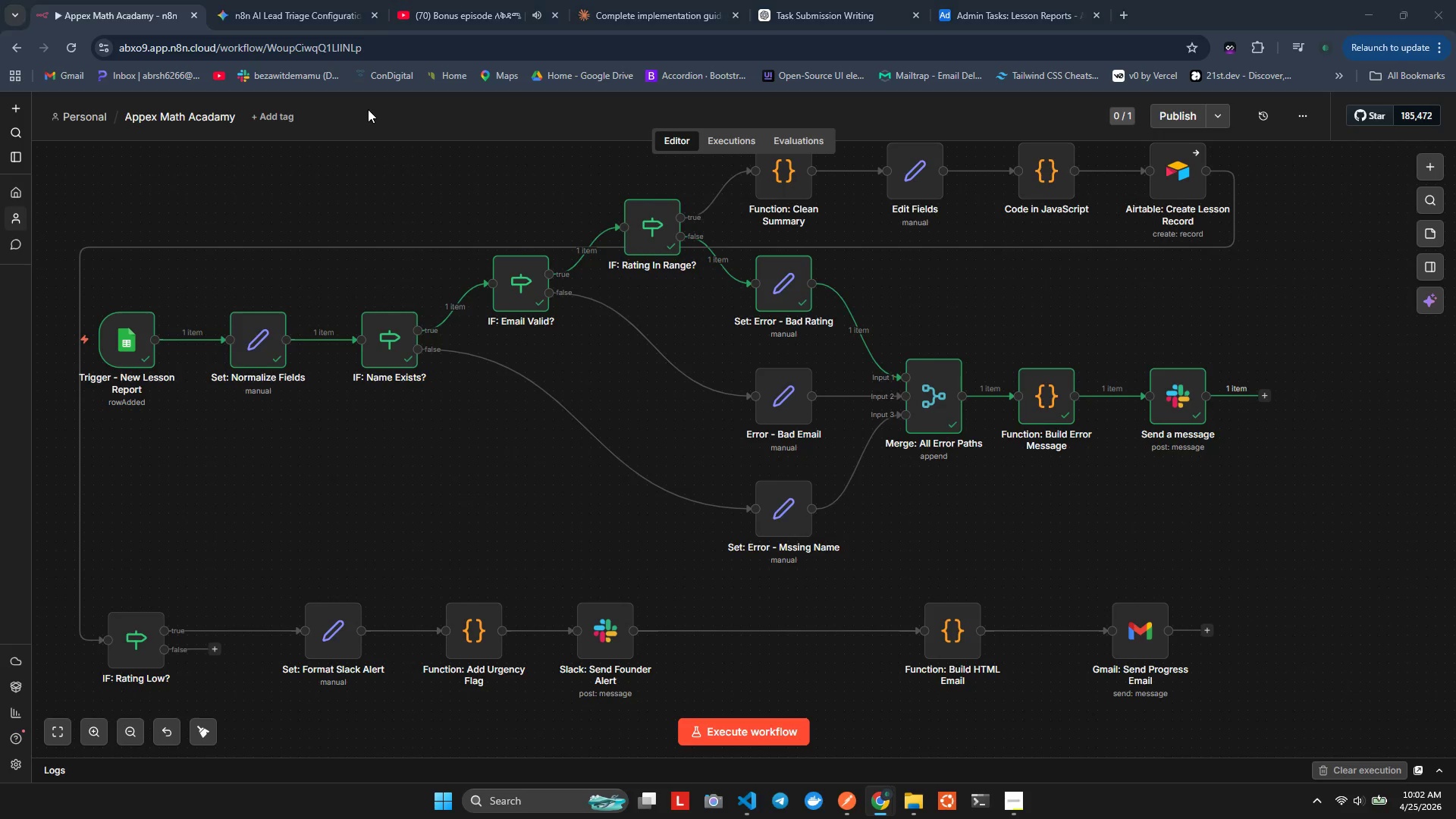 
key(Alt+Tab)
 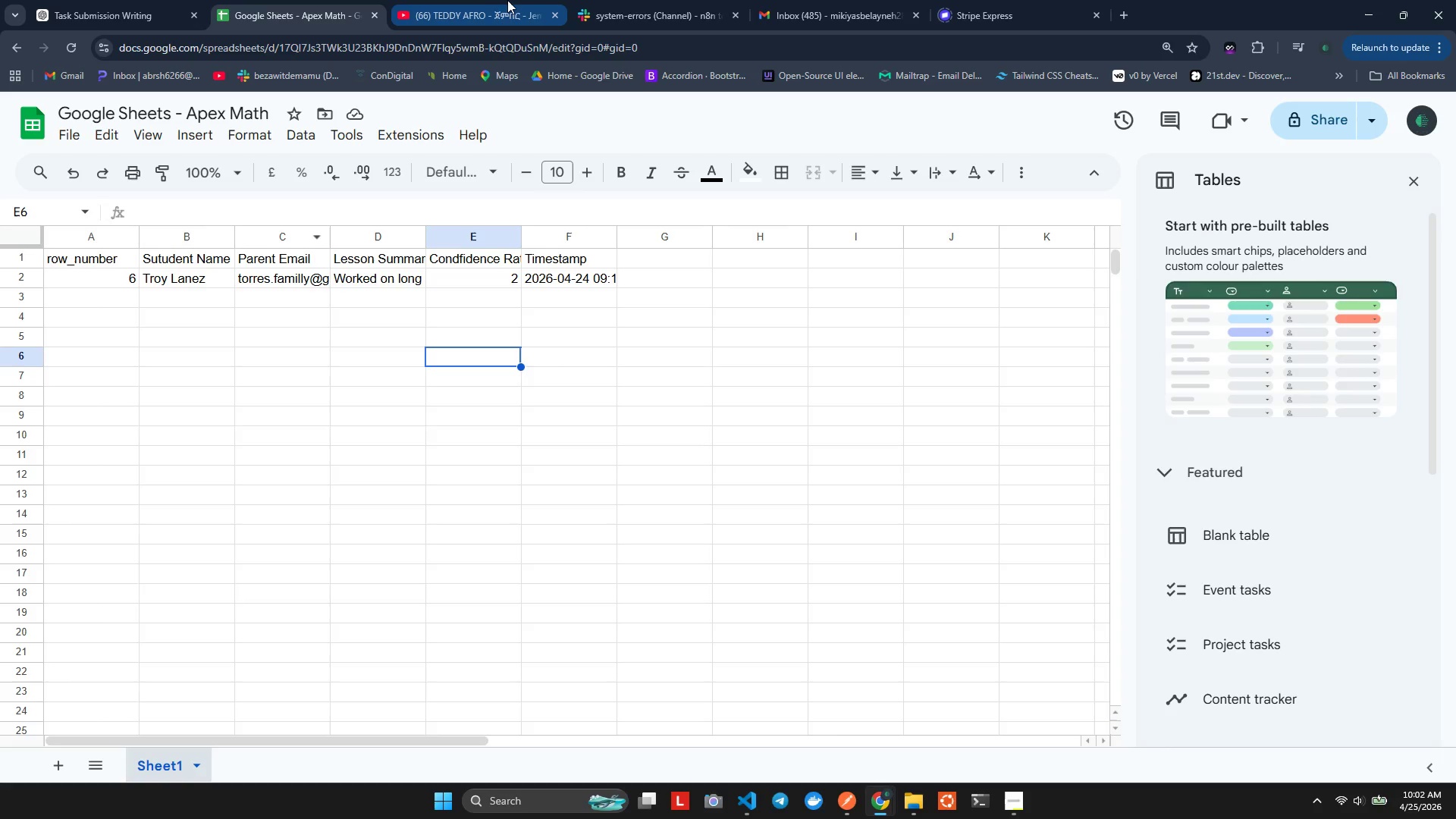 
key(Alt+AltLeft)
 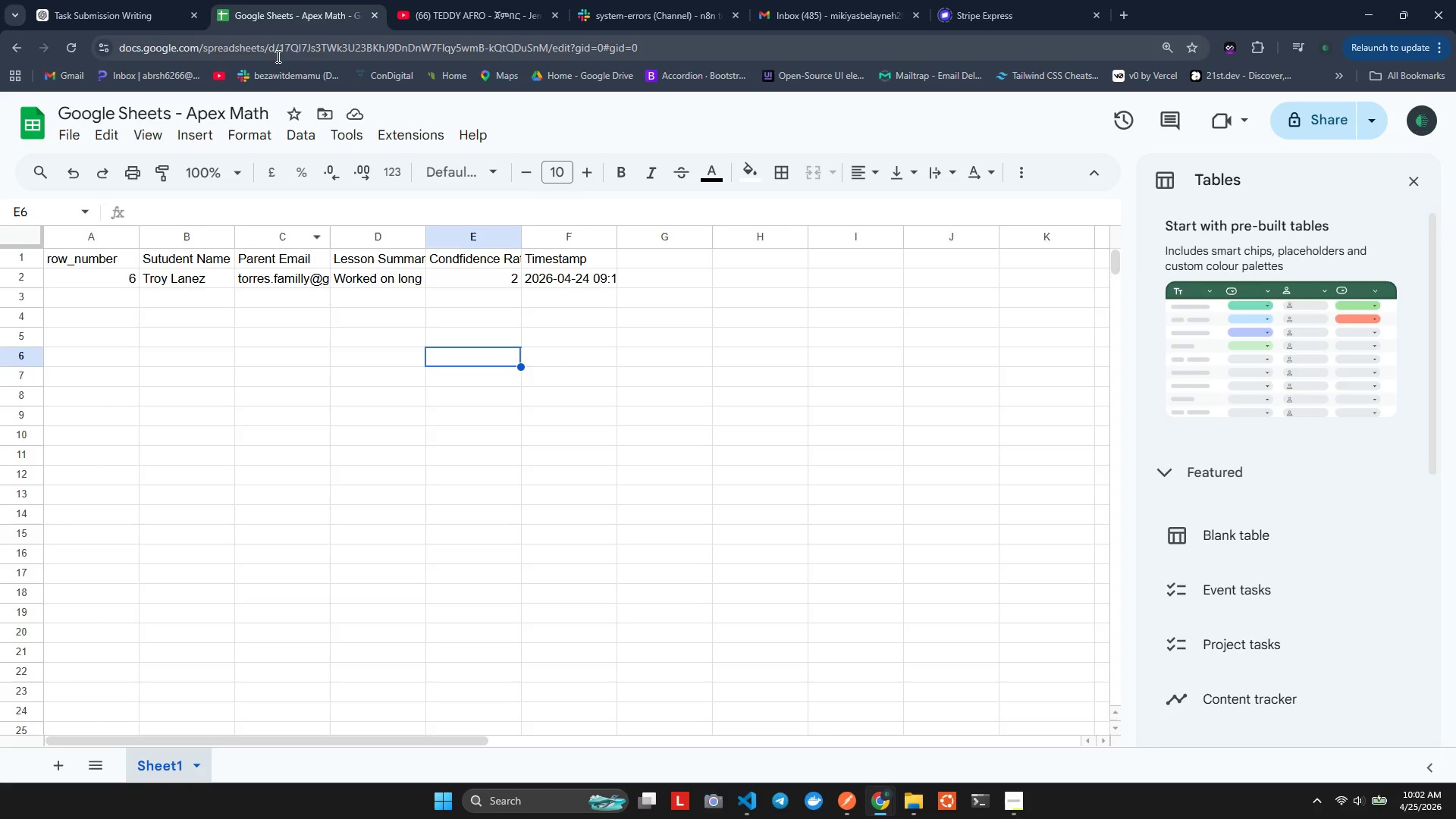 
key(Alt+Tab)
 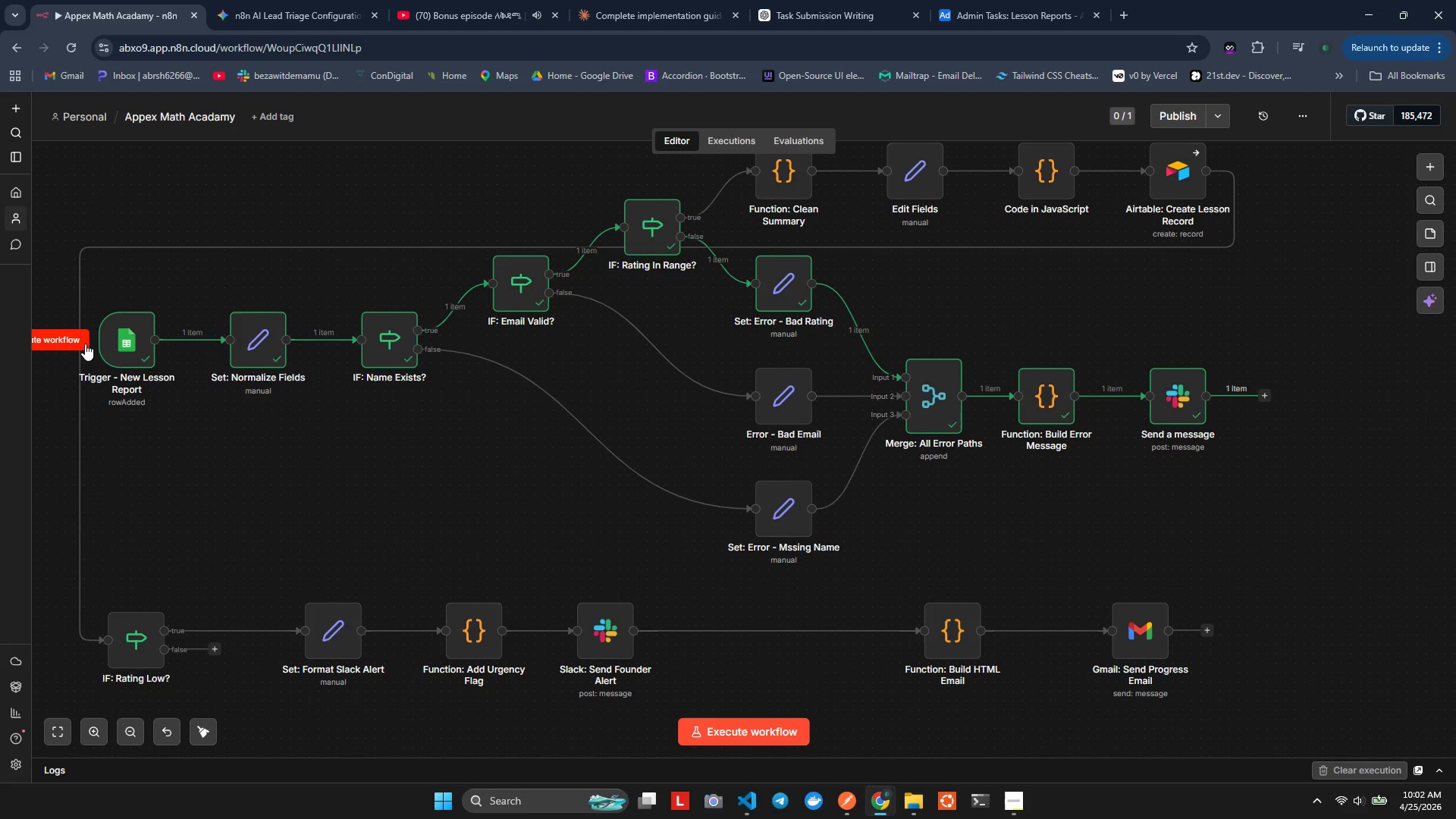 
left_click([79, 339])
 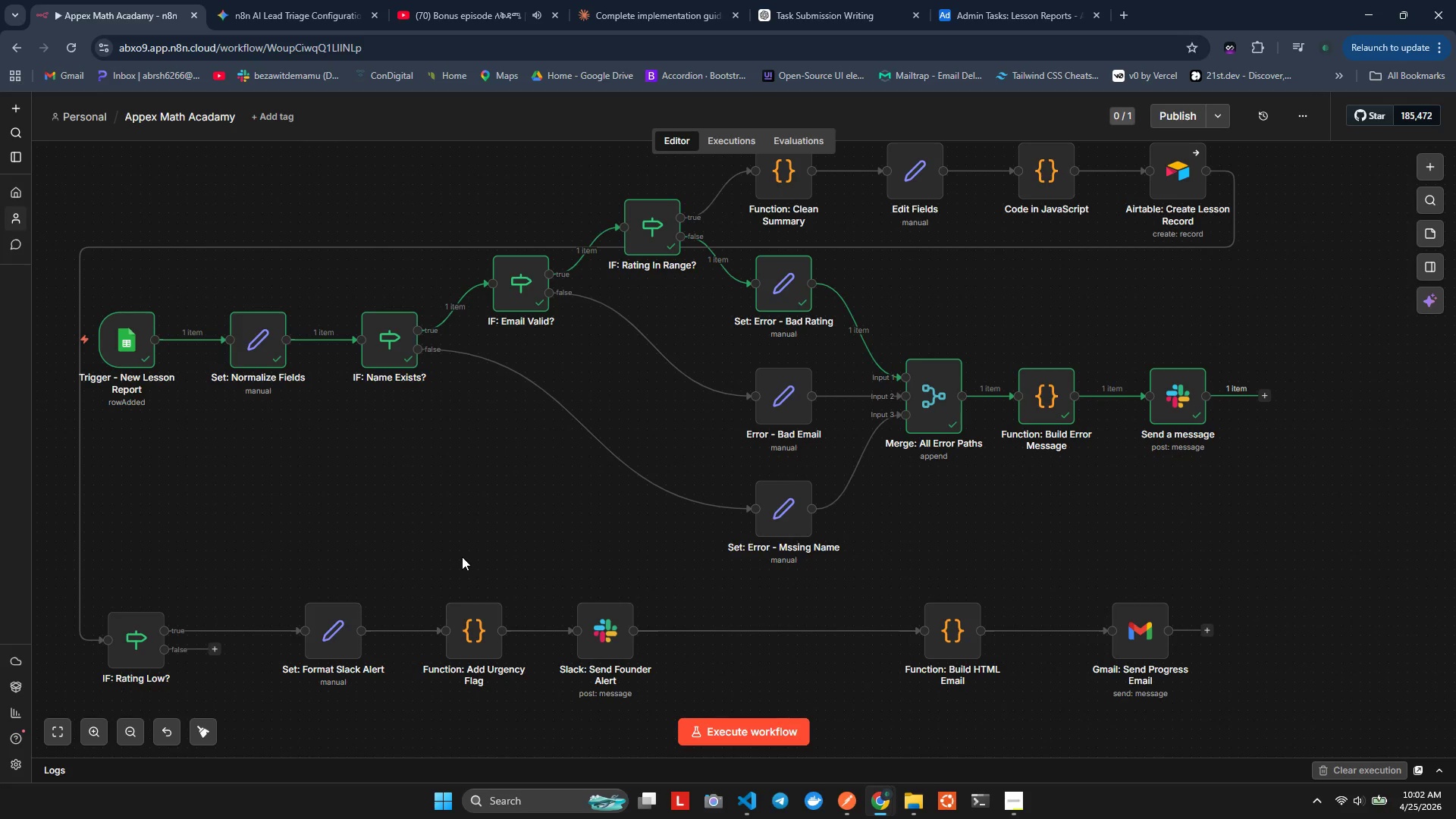 
wait(6.14)
 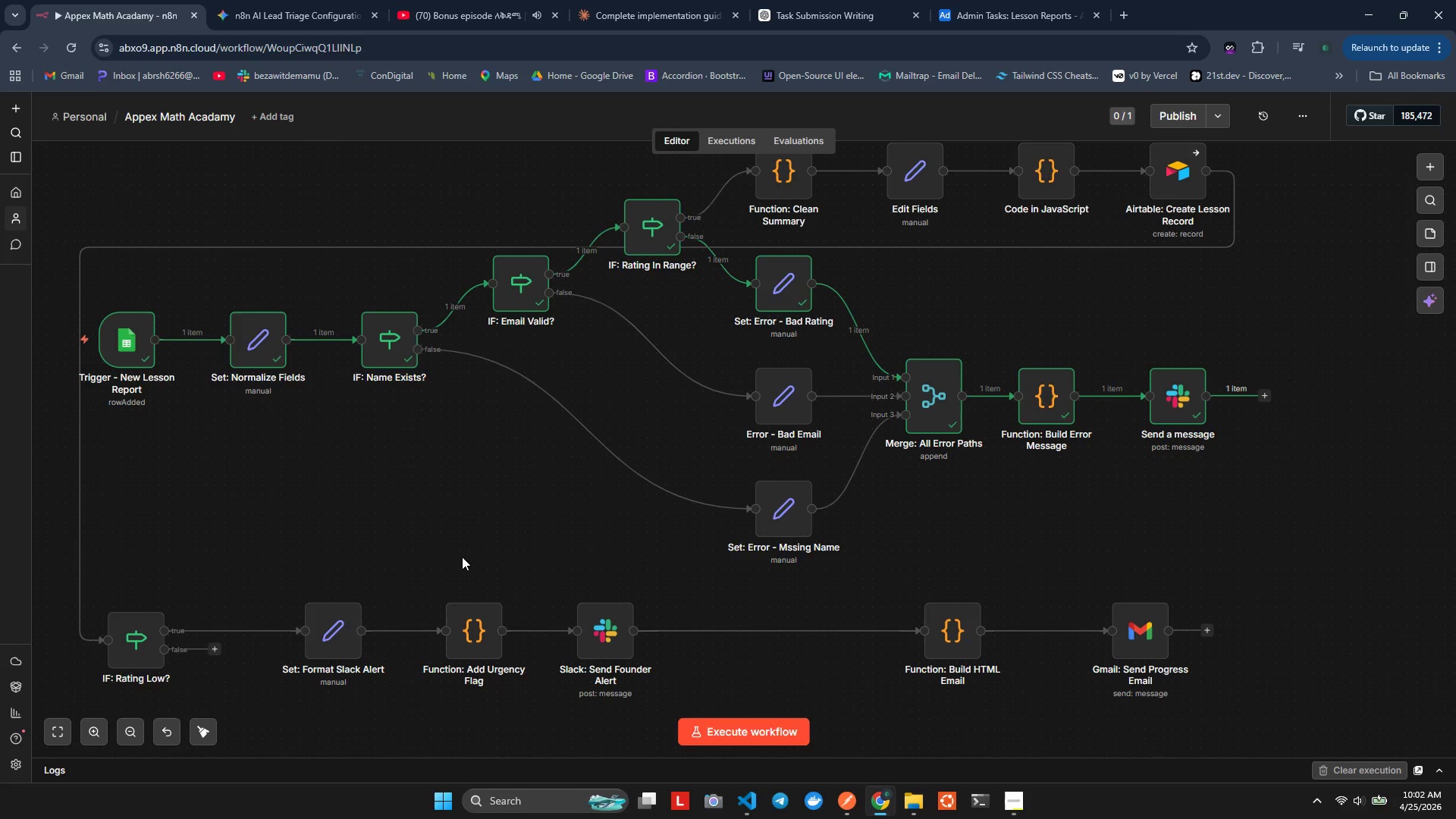 
left_click([67, 334])
 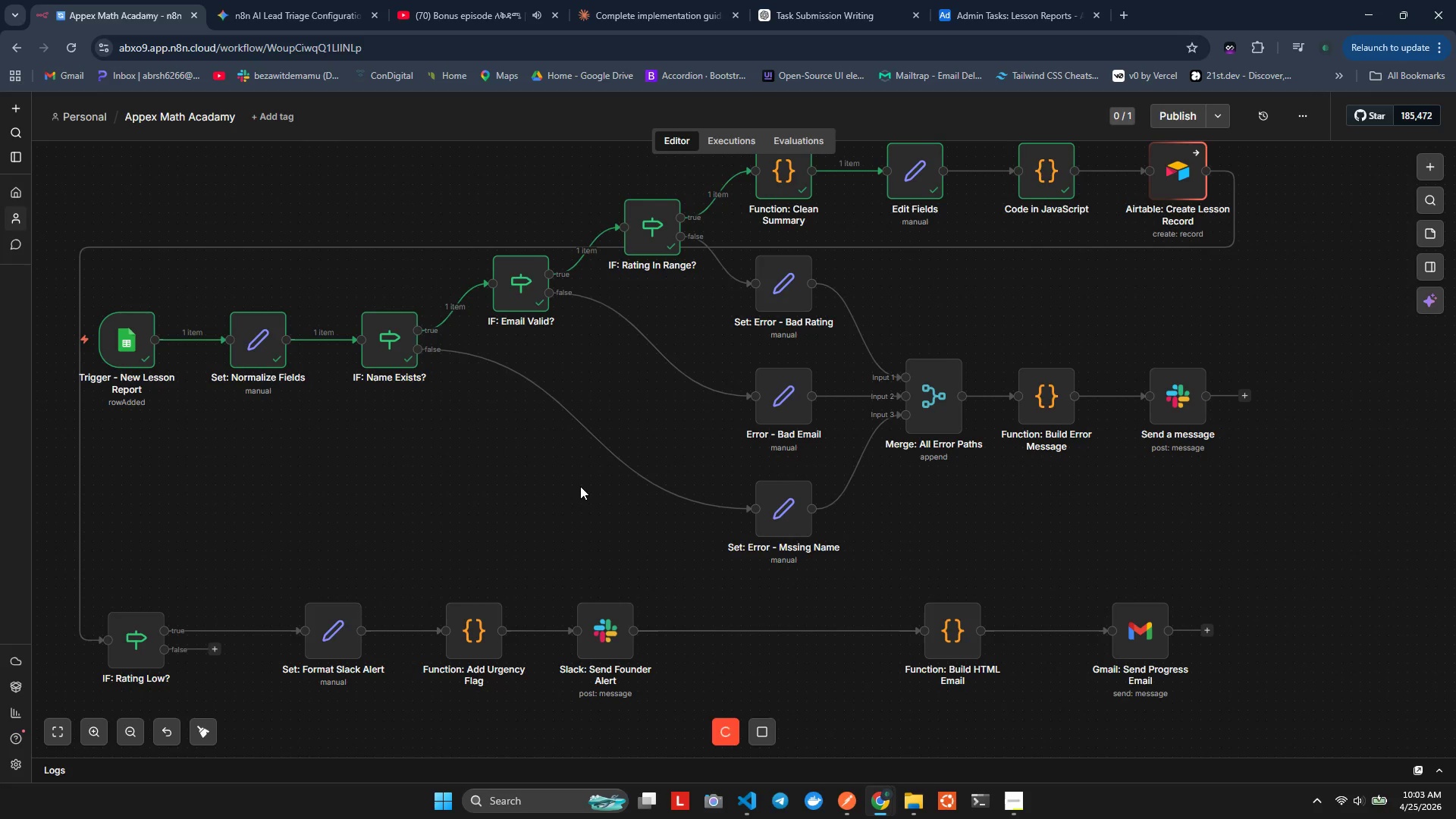 
wait(8.34)
 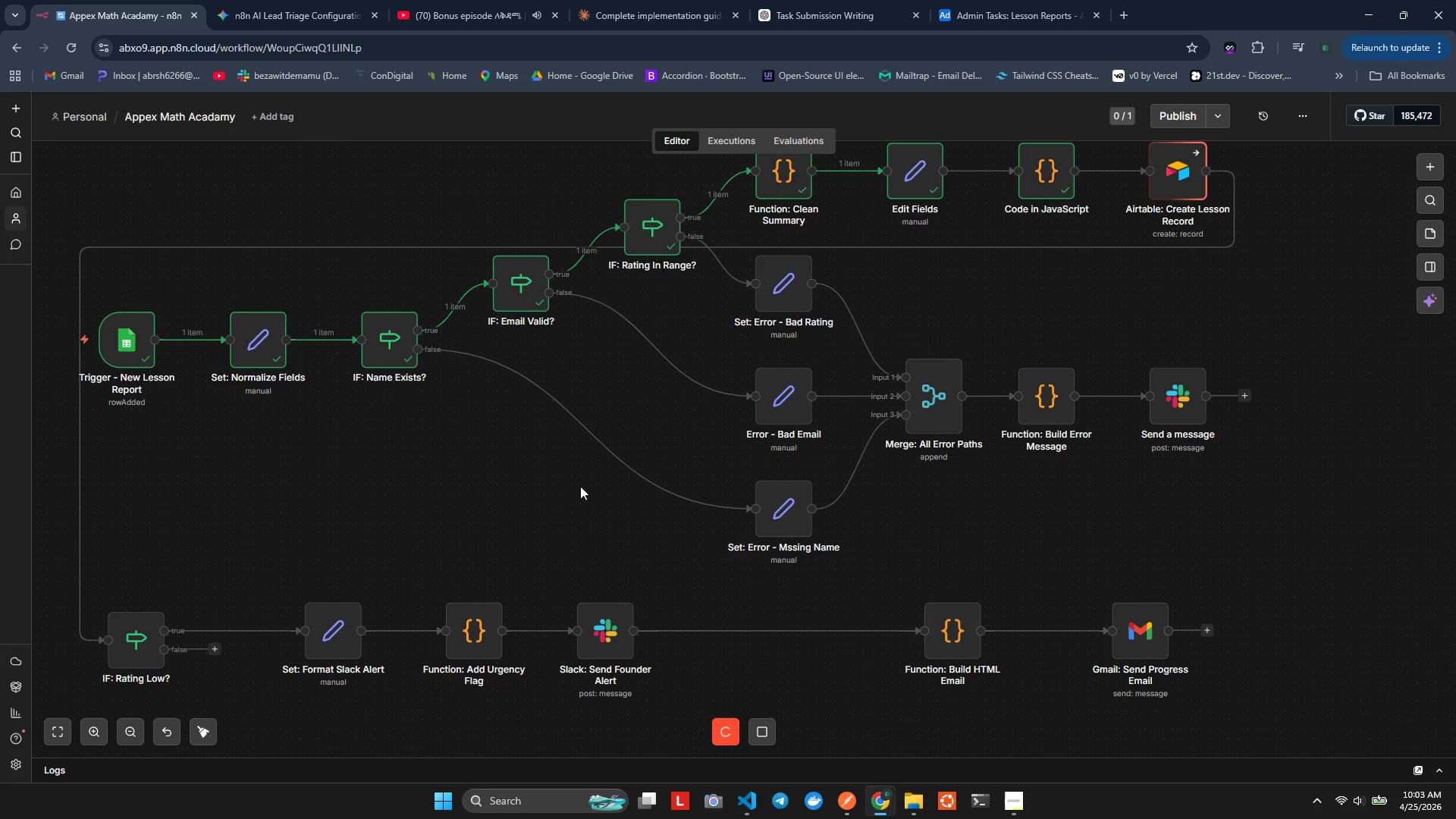 
key(Shift+ShiftLeft)
 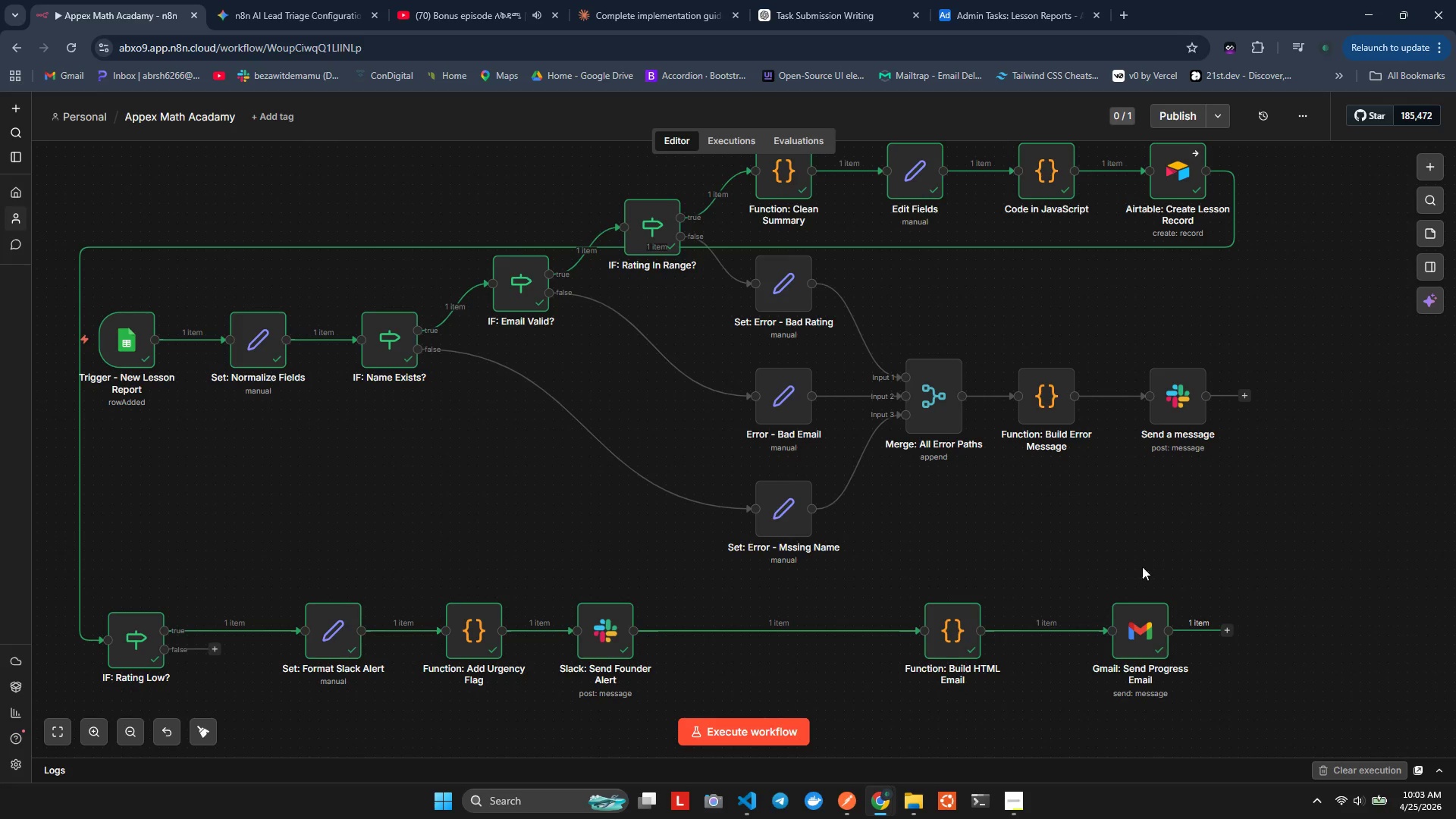 
wait(13.92)
 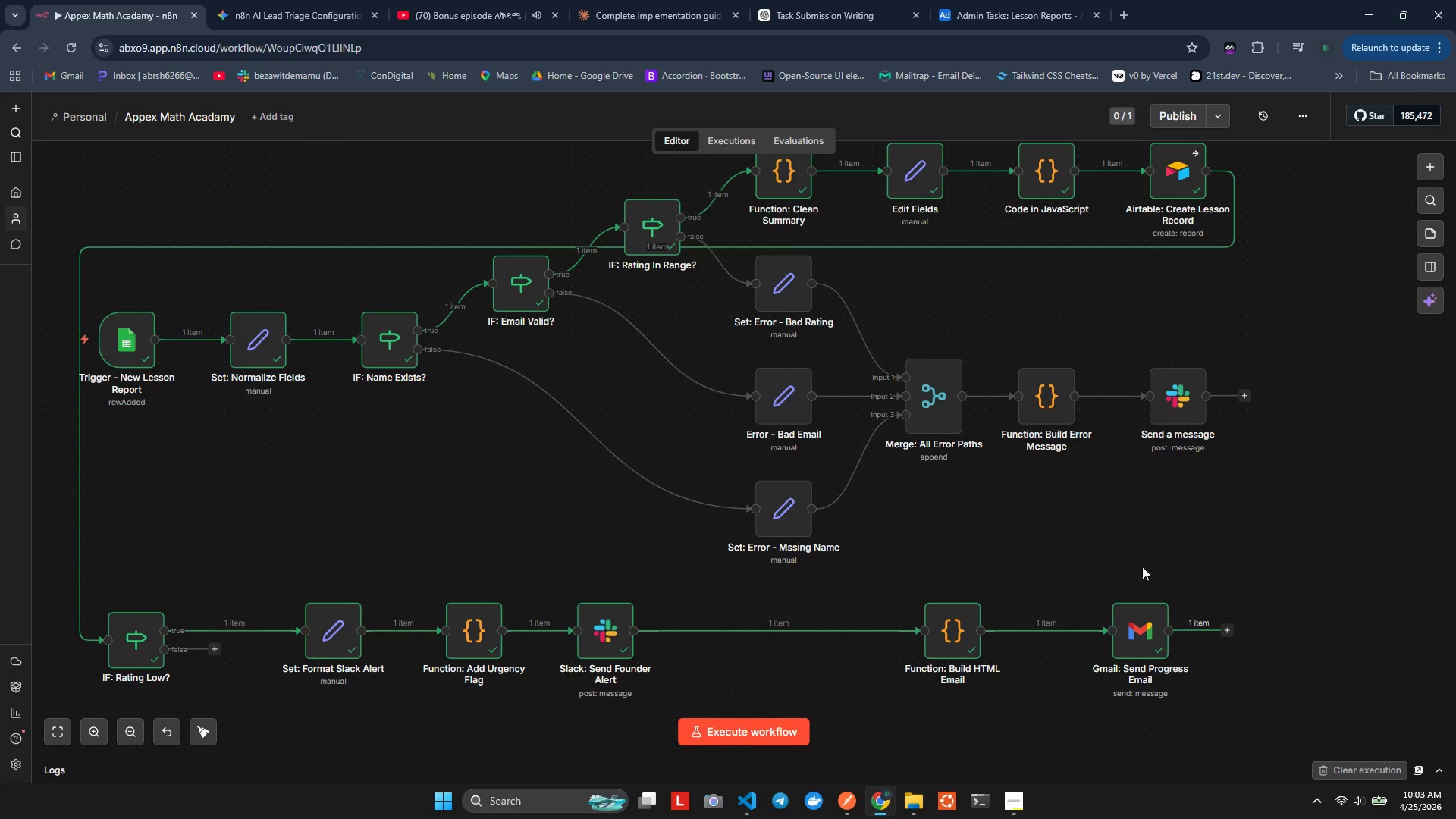 
left_click([984, 0])
 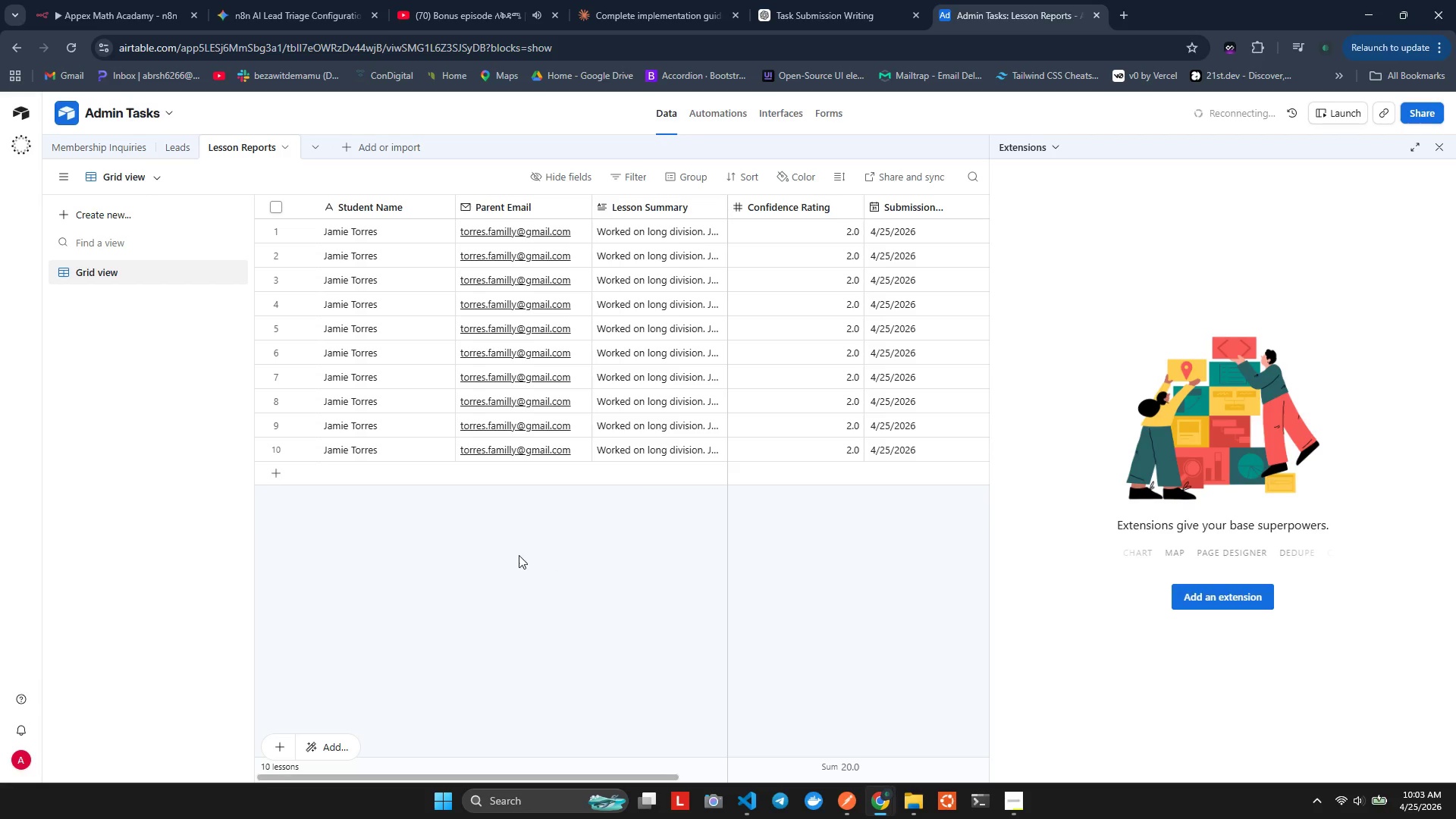 
left_click([499, 573])
 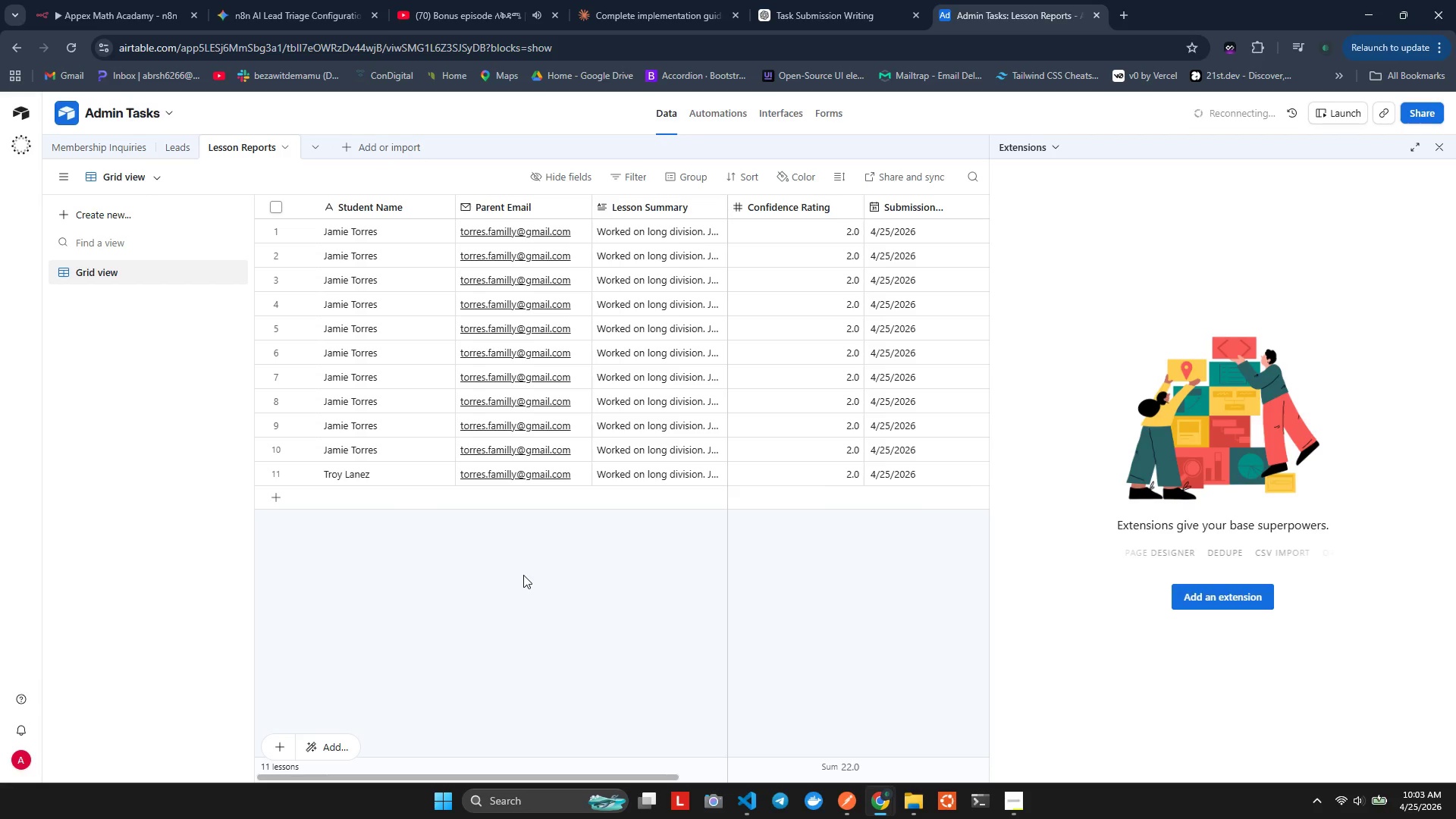 
hold_key(key=ShiftLeft, duration=4.73)
scroll: coordinate [523, 575], scroll_direction: down, amount: 1.0
 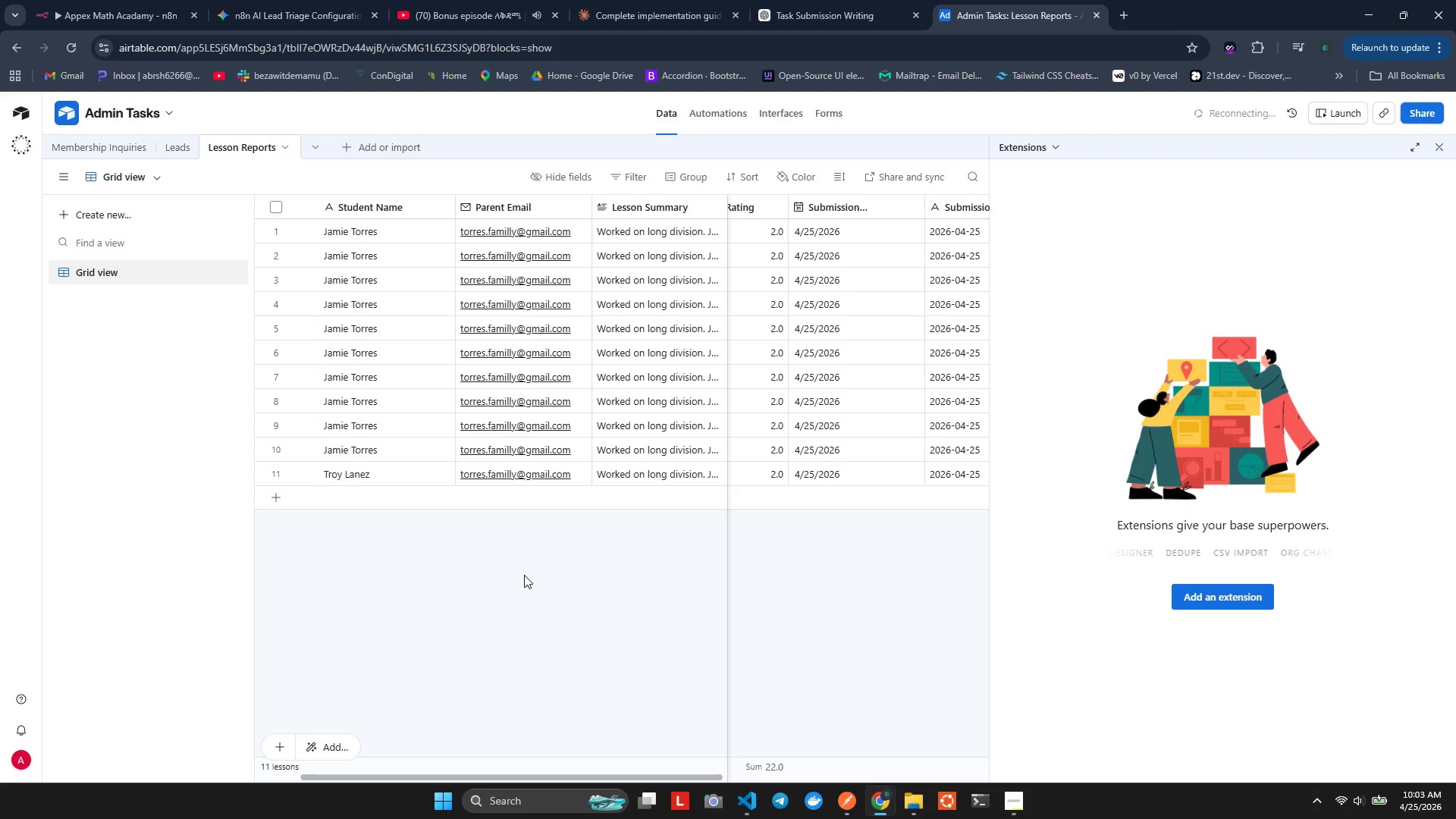 
scroll: coordinate [522, 570], scroll_direction: up, amount: 1.0
 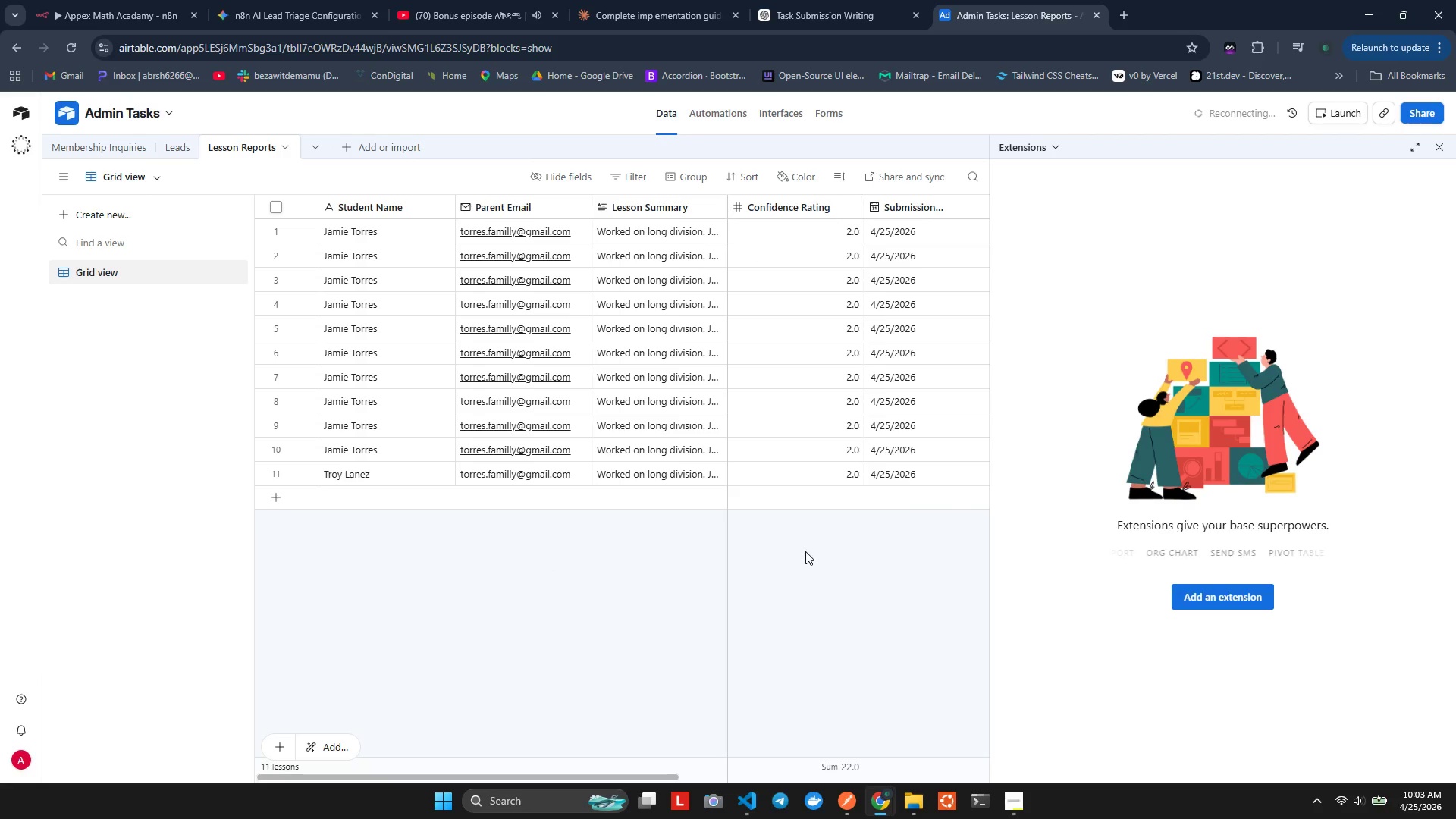 
hold_key(key=ShiftLeft, duration=1.38)
scroll: coordinate [806, 550], scroll_direction: up, amount: 4.0
 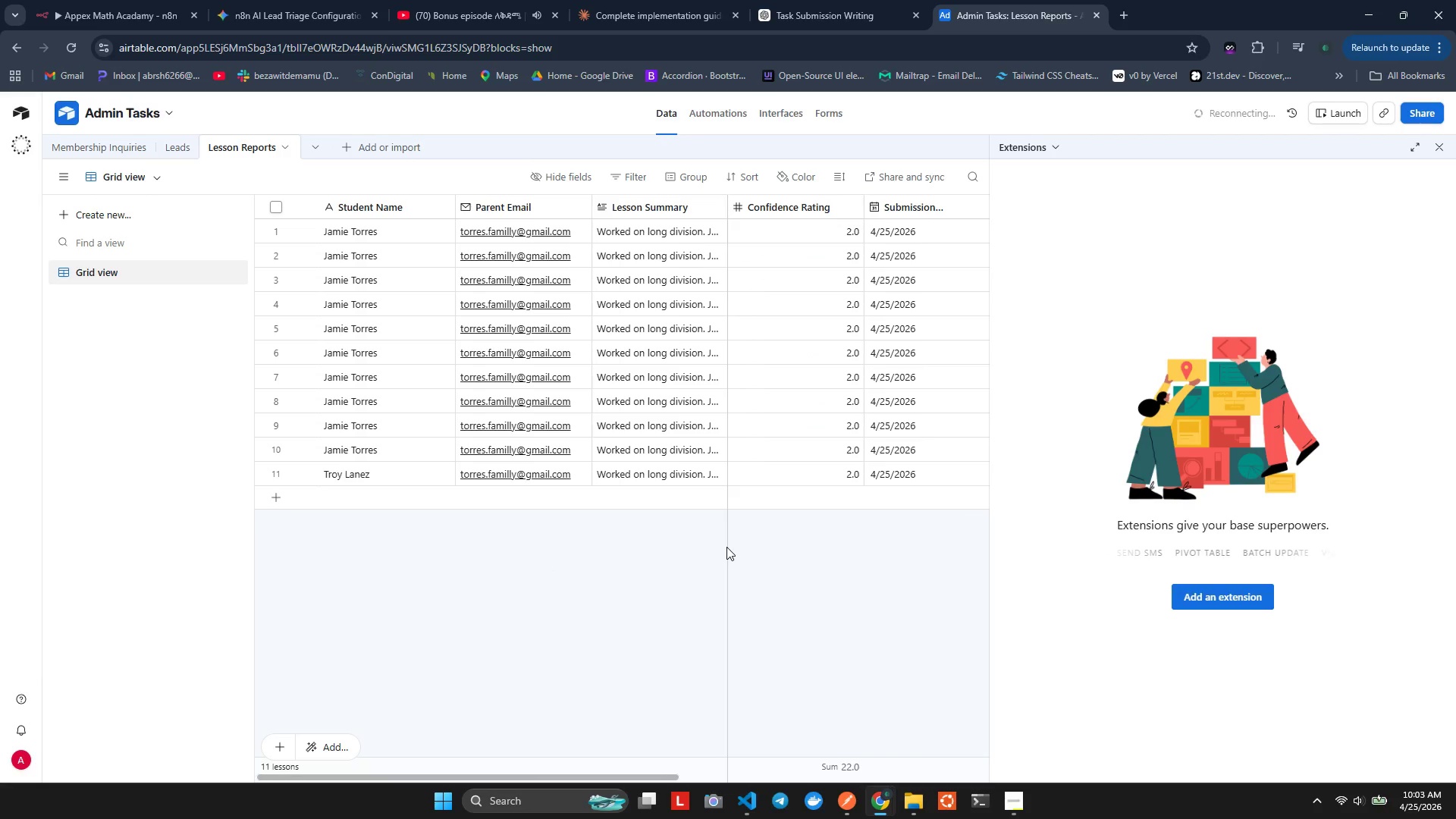 
left_click_drag(start_coordinate=[729, 547], to_coordinate=[865, 593])
 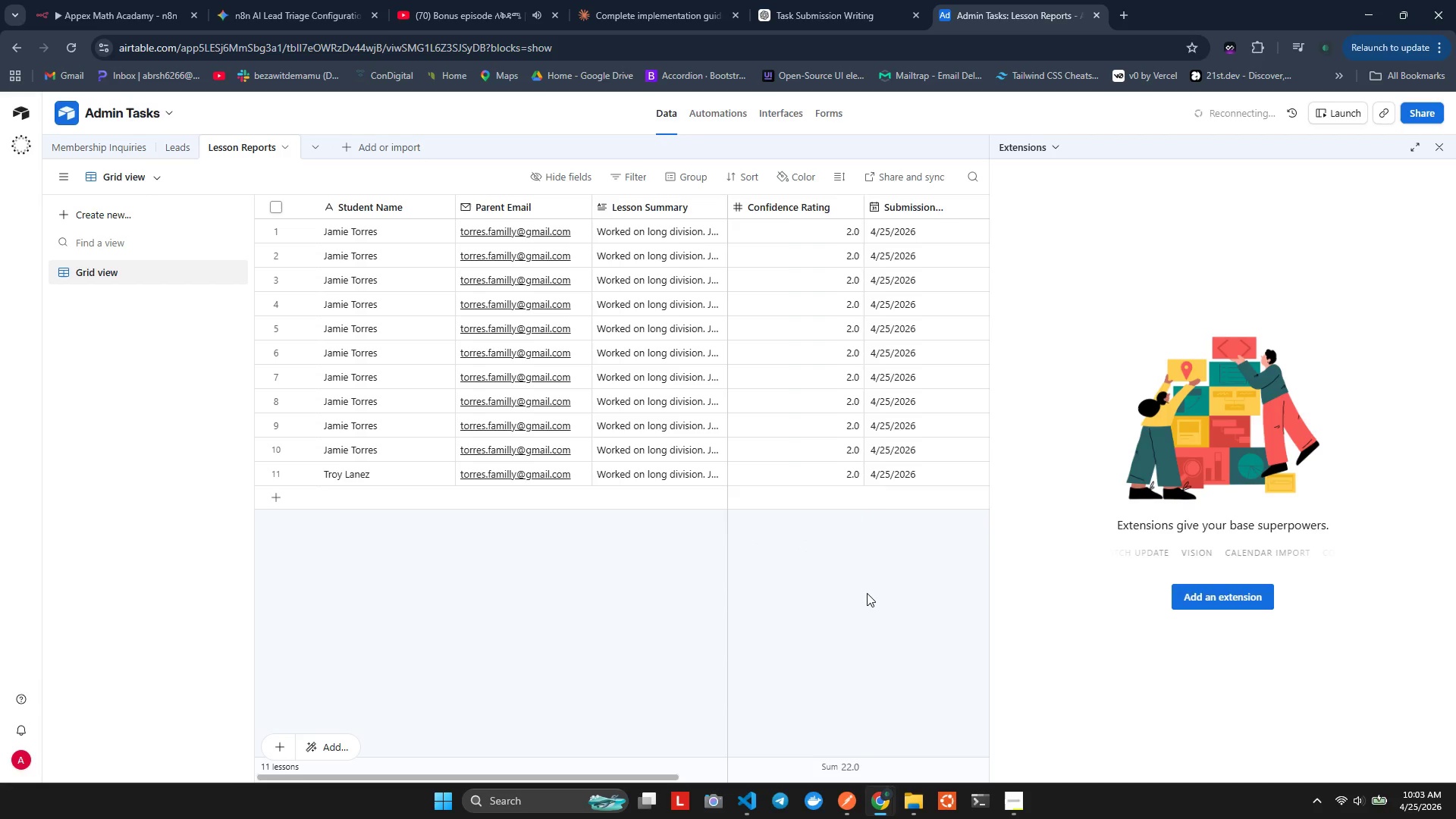 
hold_key(key=ShiftLeft, duration=1.0)
scroll: coordinate [868, 593], scroll_direction: down, amount: 1.0
 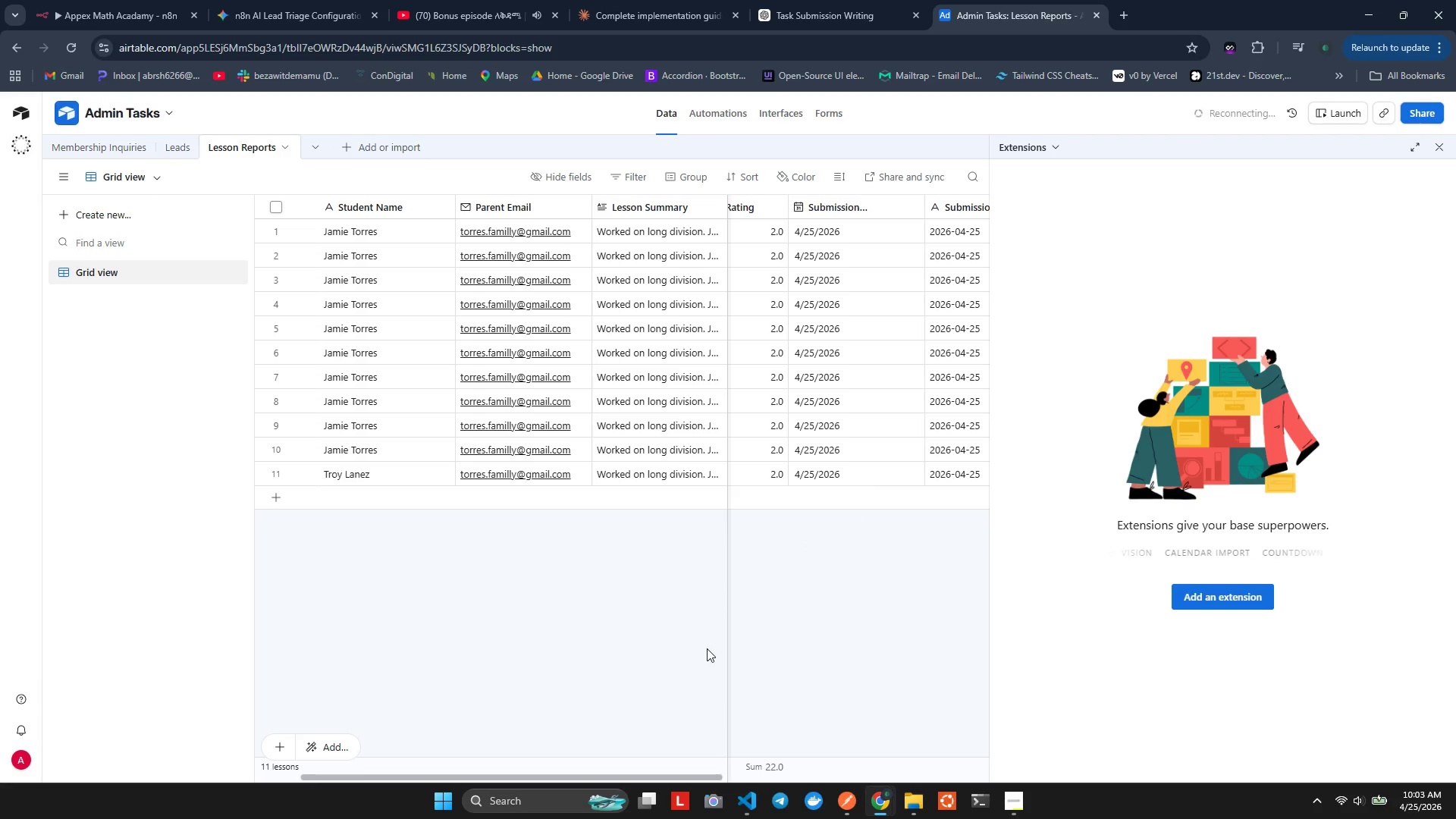 
key(Alt+AltLeft)
 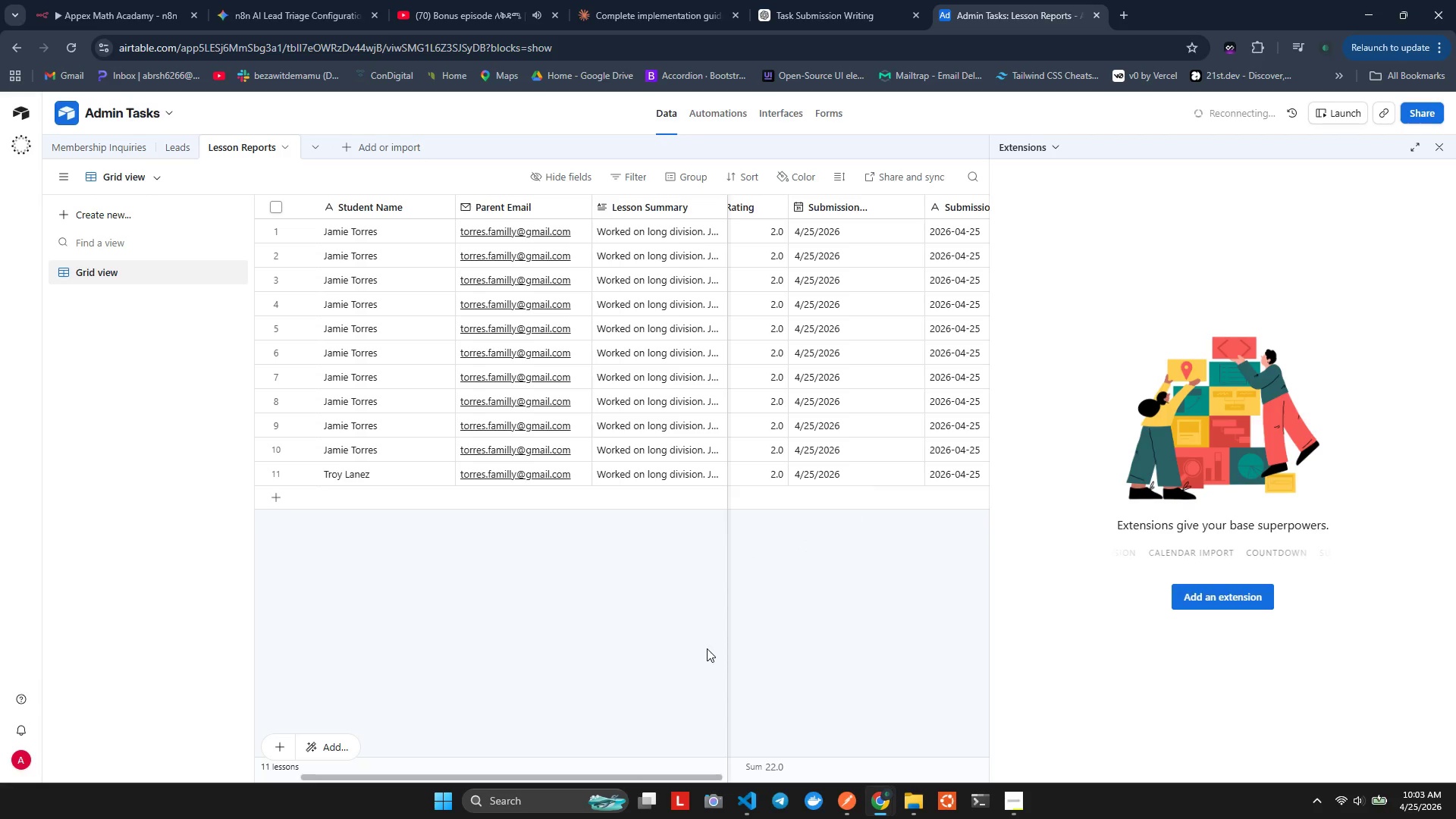 
key(Alt+Tab)
 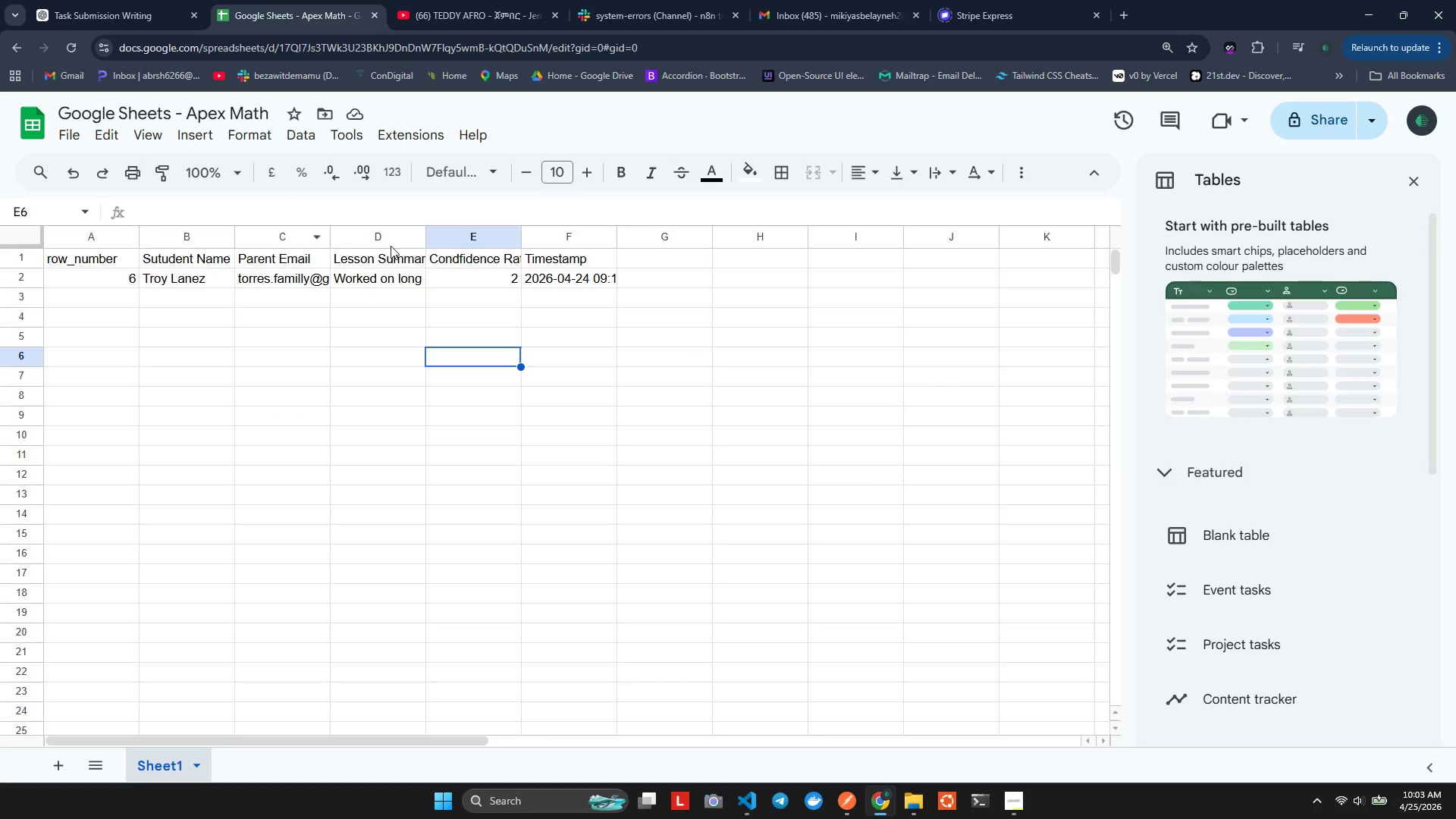 
hold_key(key=ShiftLeft, duration=0.53)
scroll: coordinate [516, 361], scroll_direction: up, amount: 2.0
 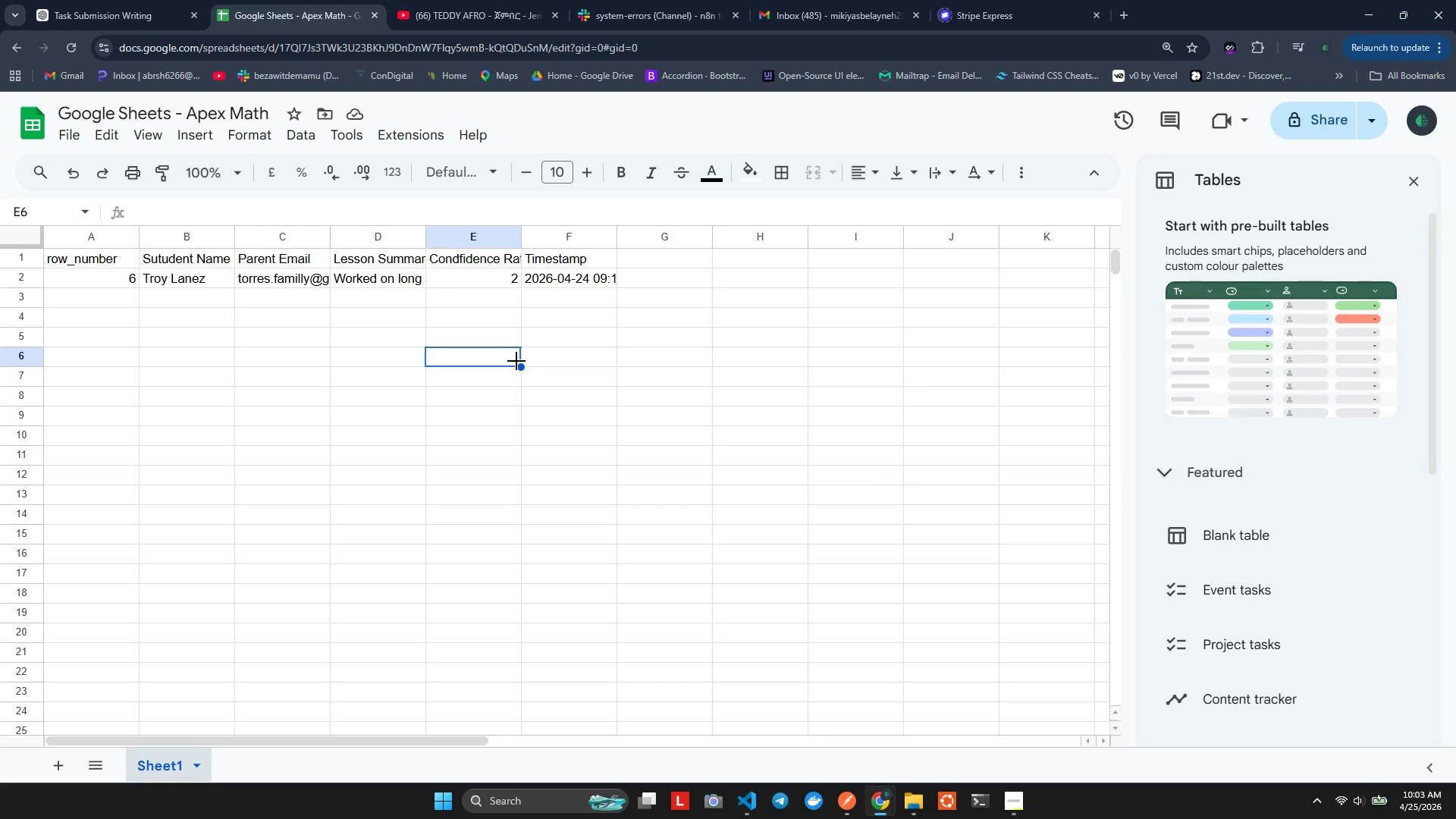 
key(Alt+Tab)
 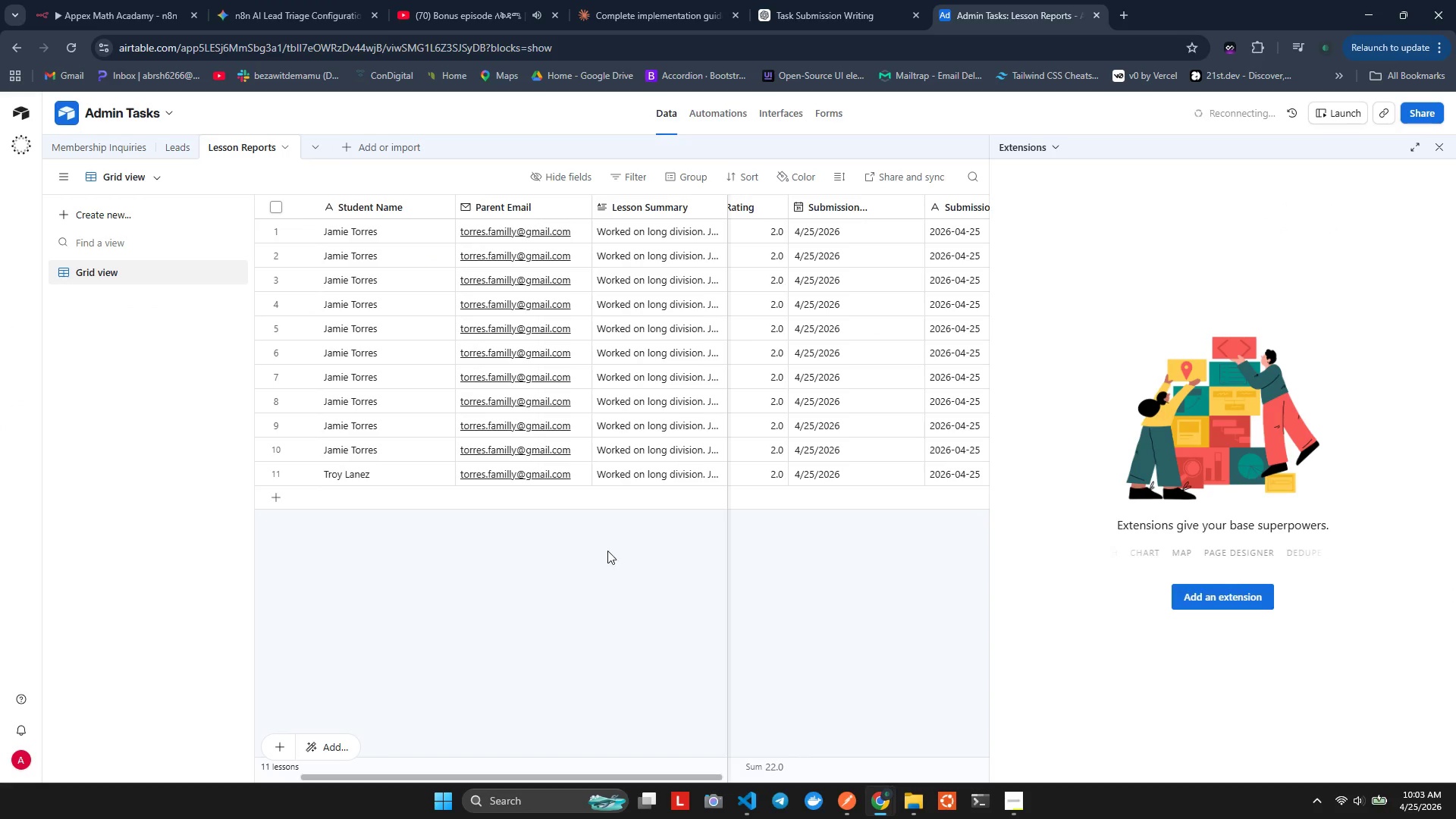 
key(Alt+Tab)
 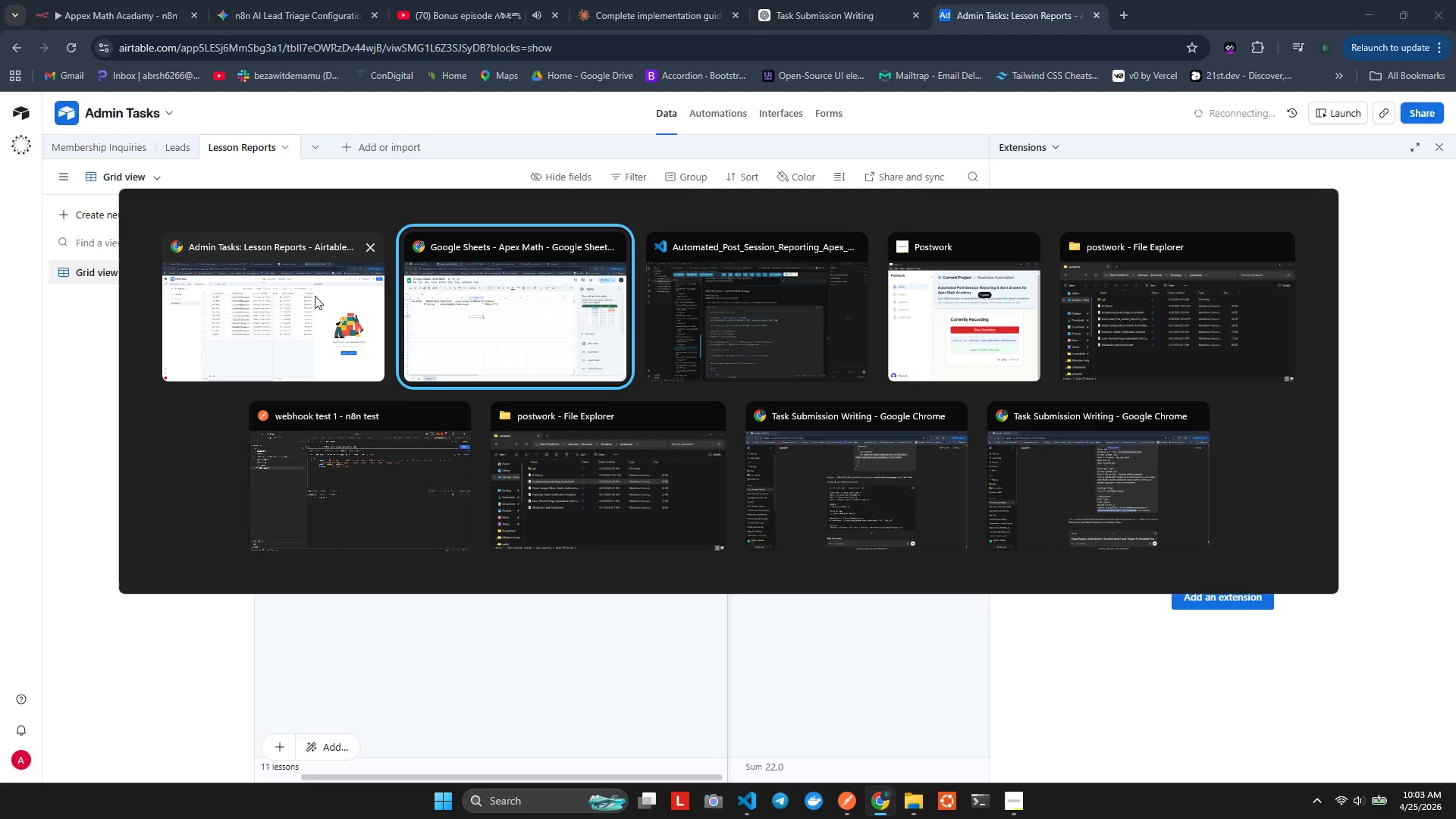 
double_click([125, 0])
 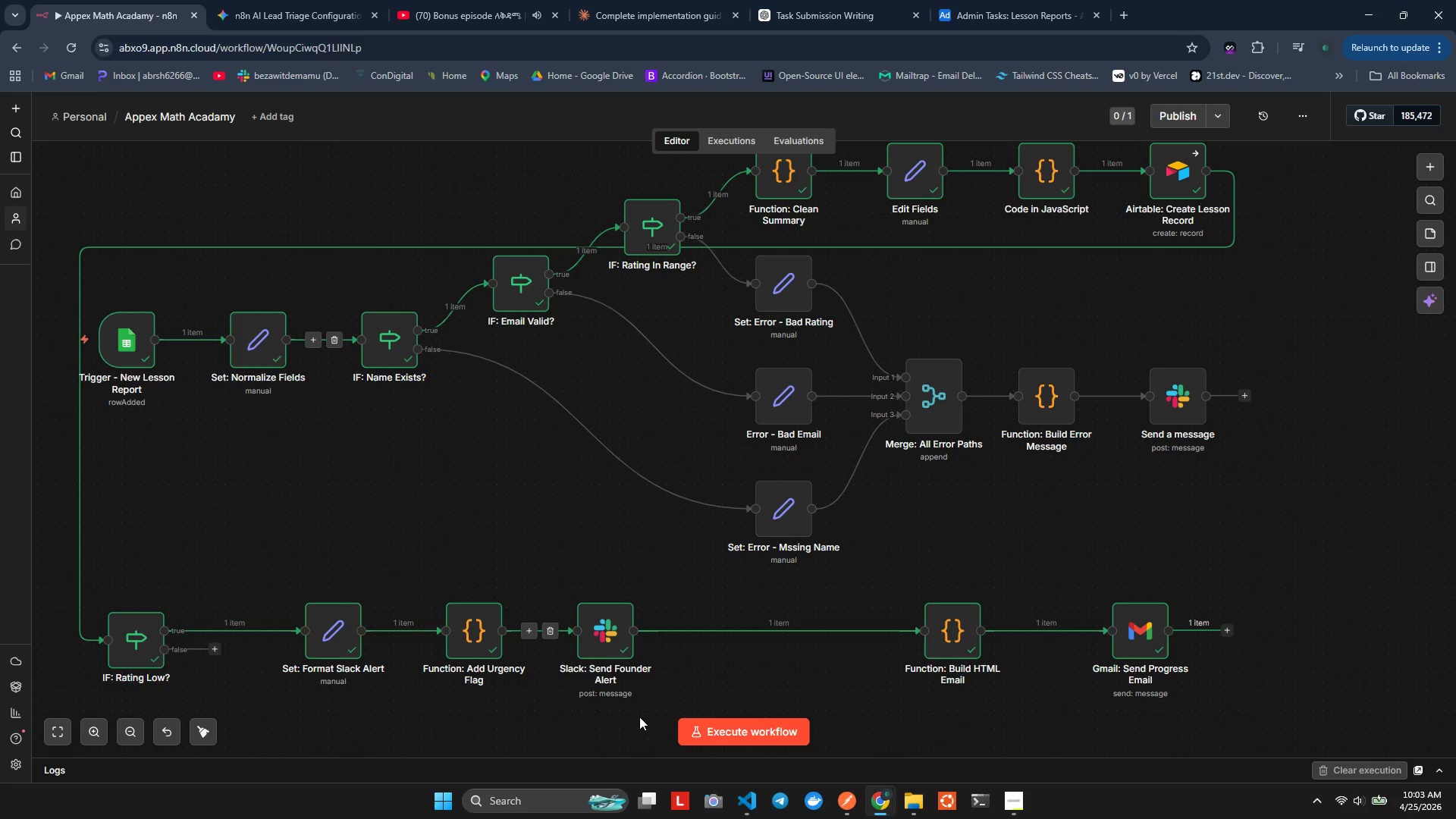 
hold_key(key=ControlLeft, duration=0.89)
scroll: coordinate [639, 706], scroll_direction: down, amount: 3.0